 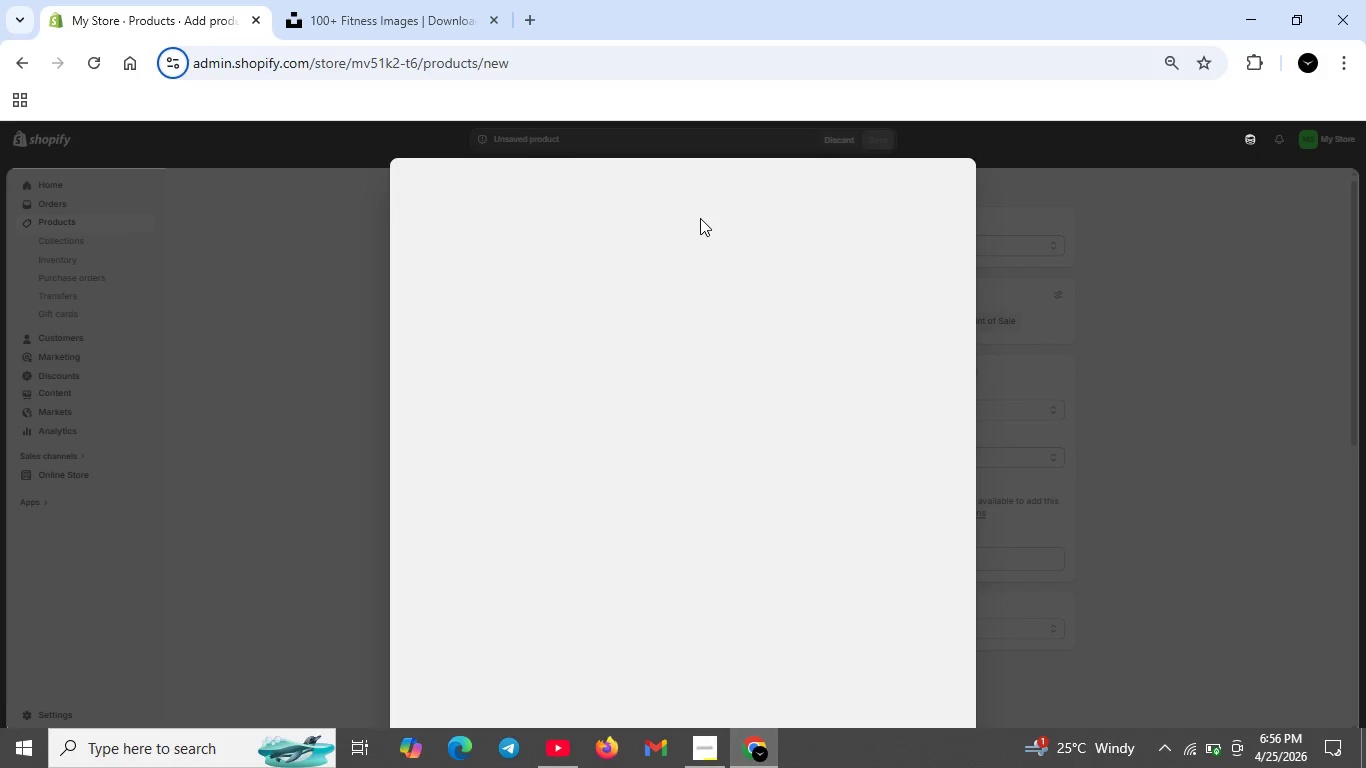 
left_click([1320, 258])
 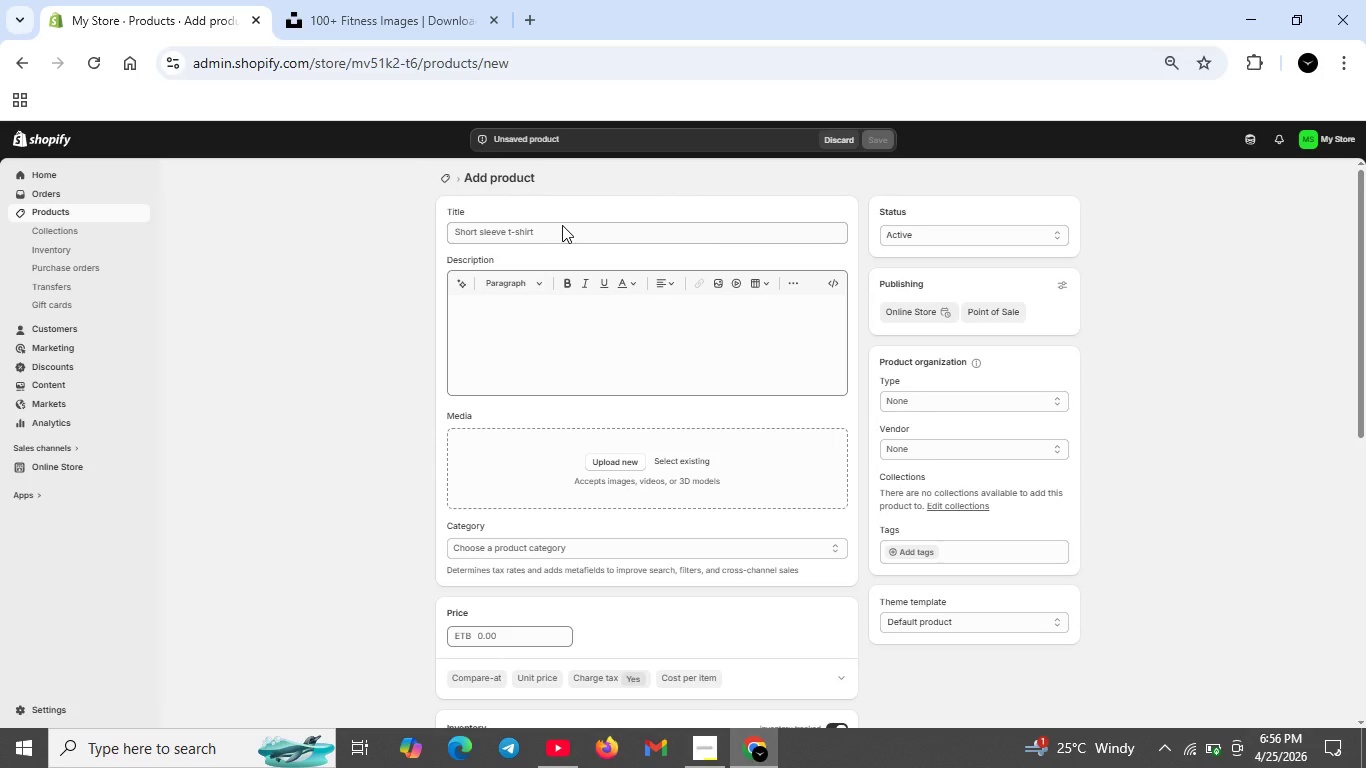 
left_click([560, 227])
 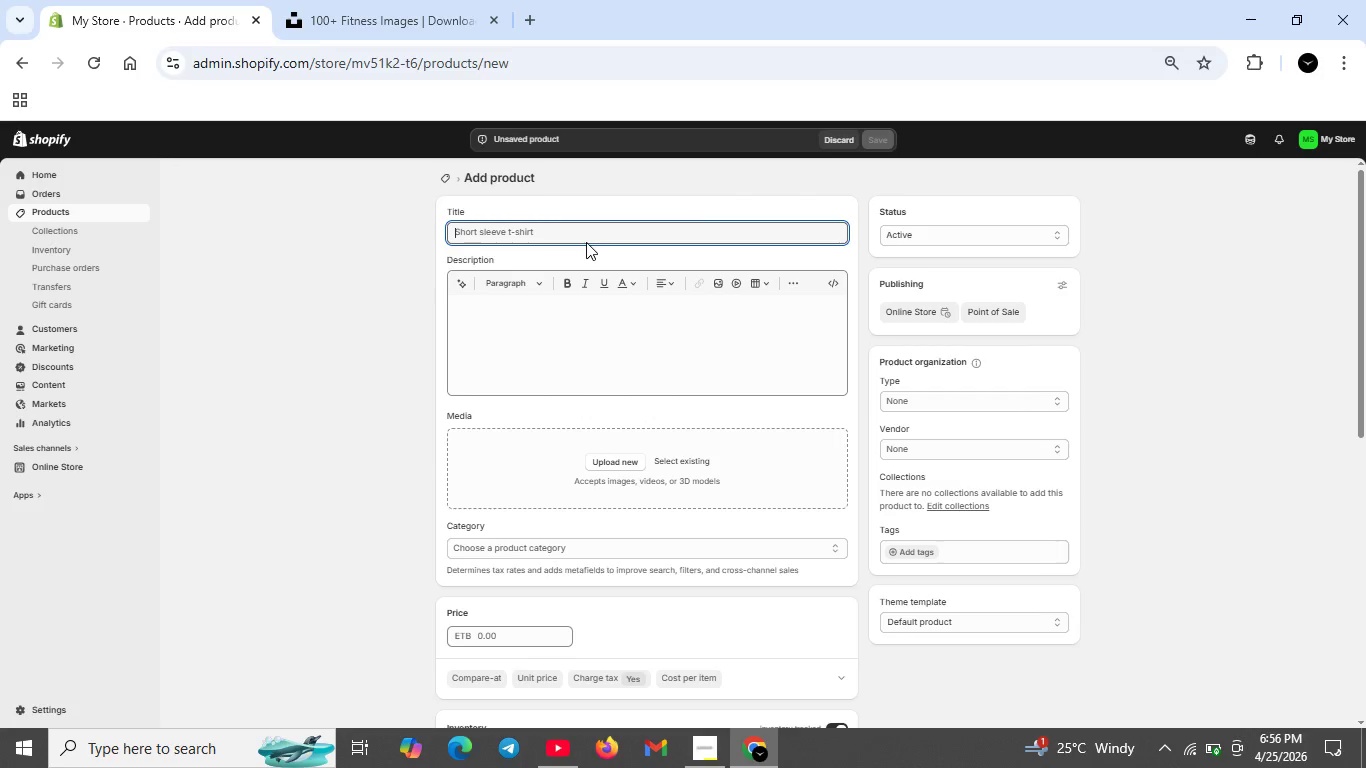 
type(Heat-AdaptiveResistance band)
 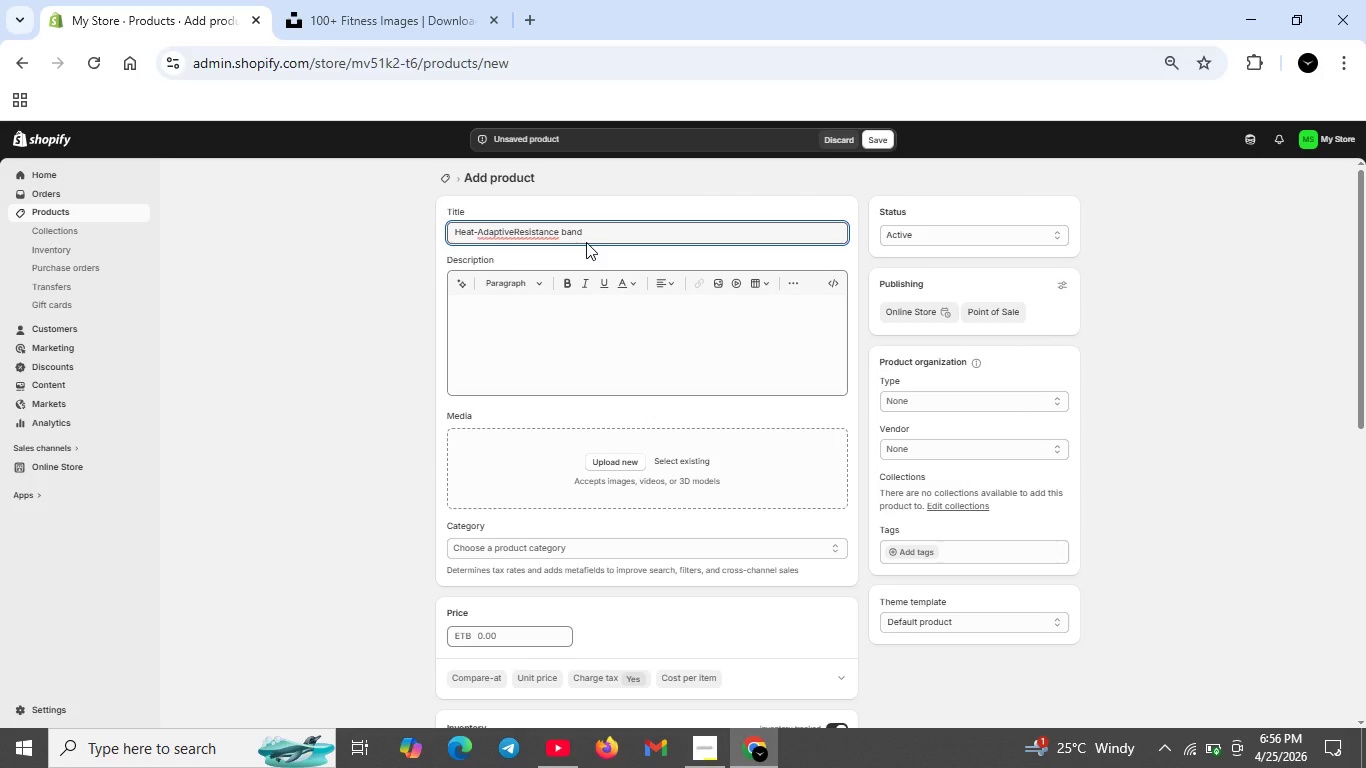 
hold_key(key=ArrowLeft, duration=0.95)
 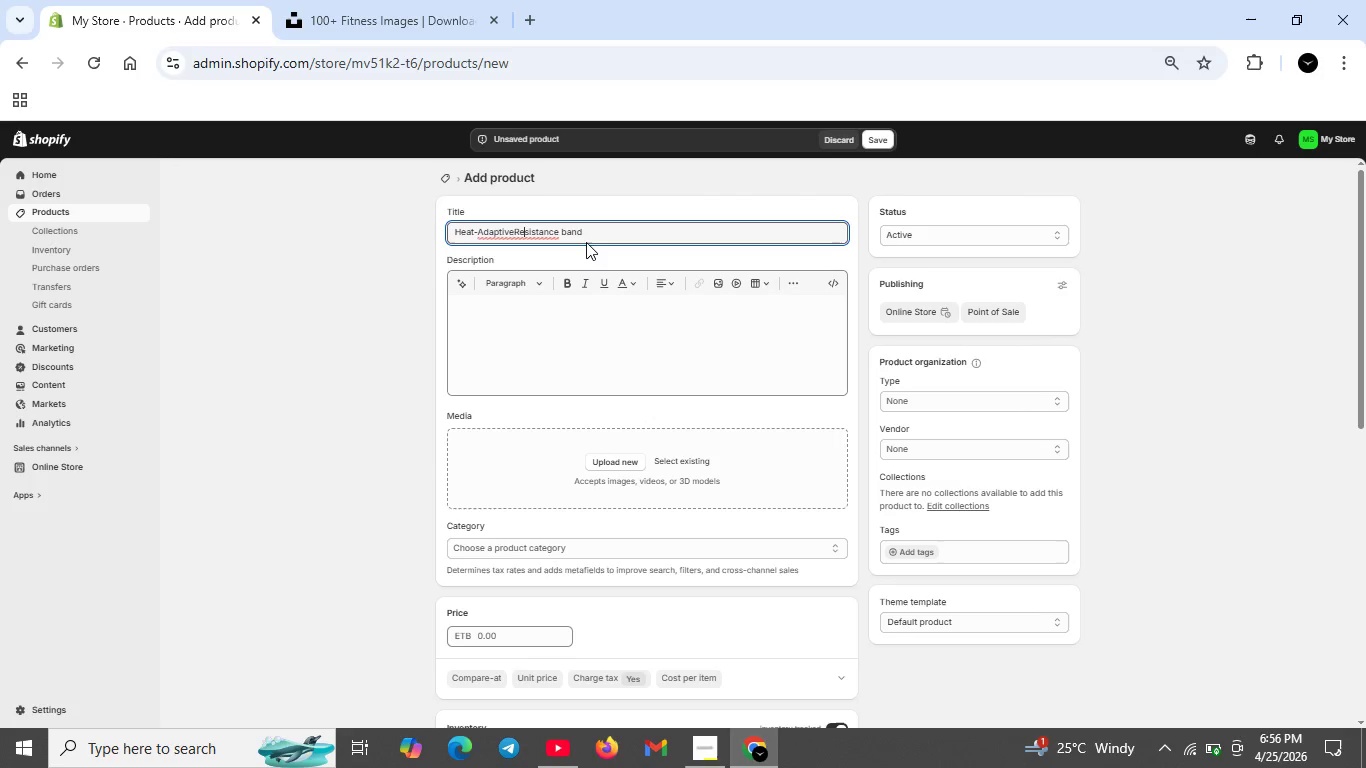 
key(ArrowLeft)
 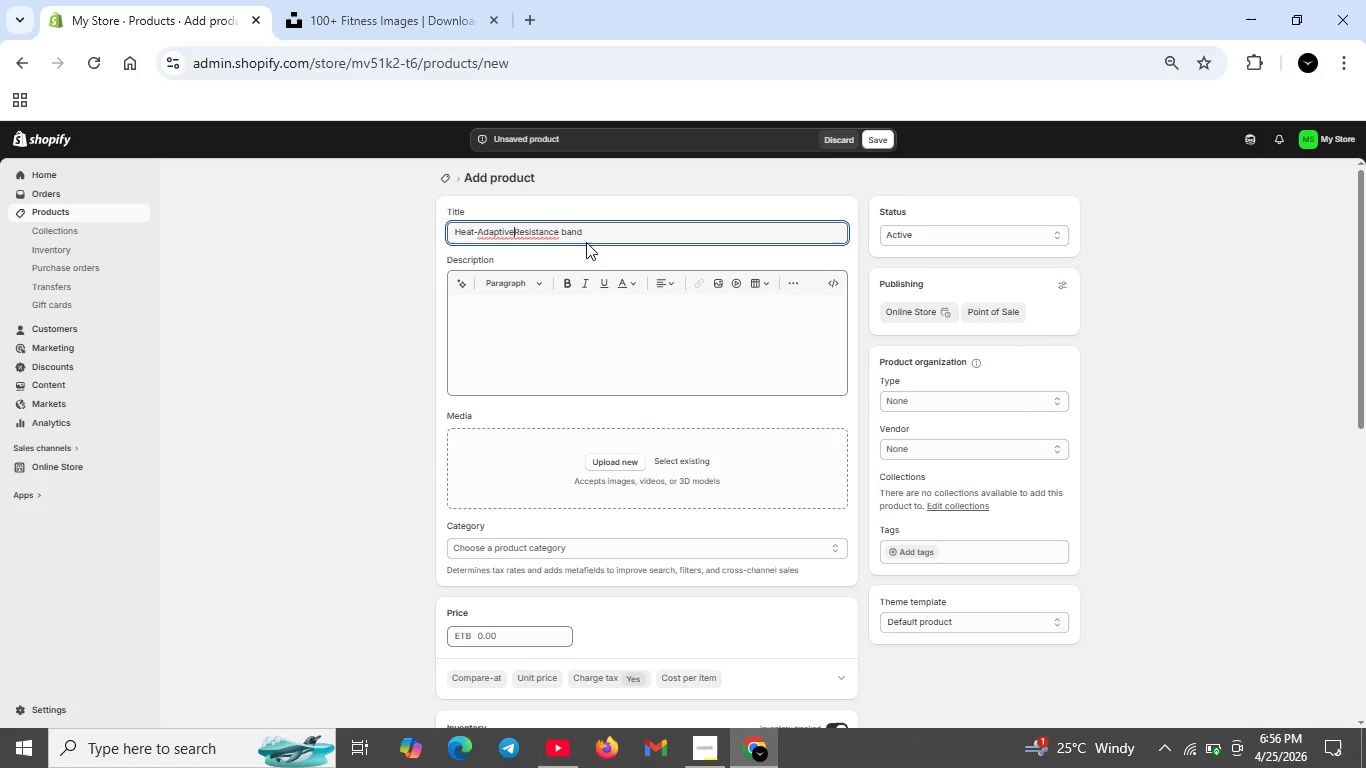 
key(ArrowLeft)
 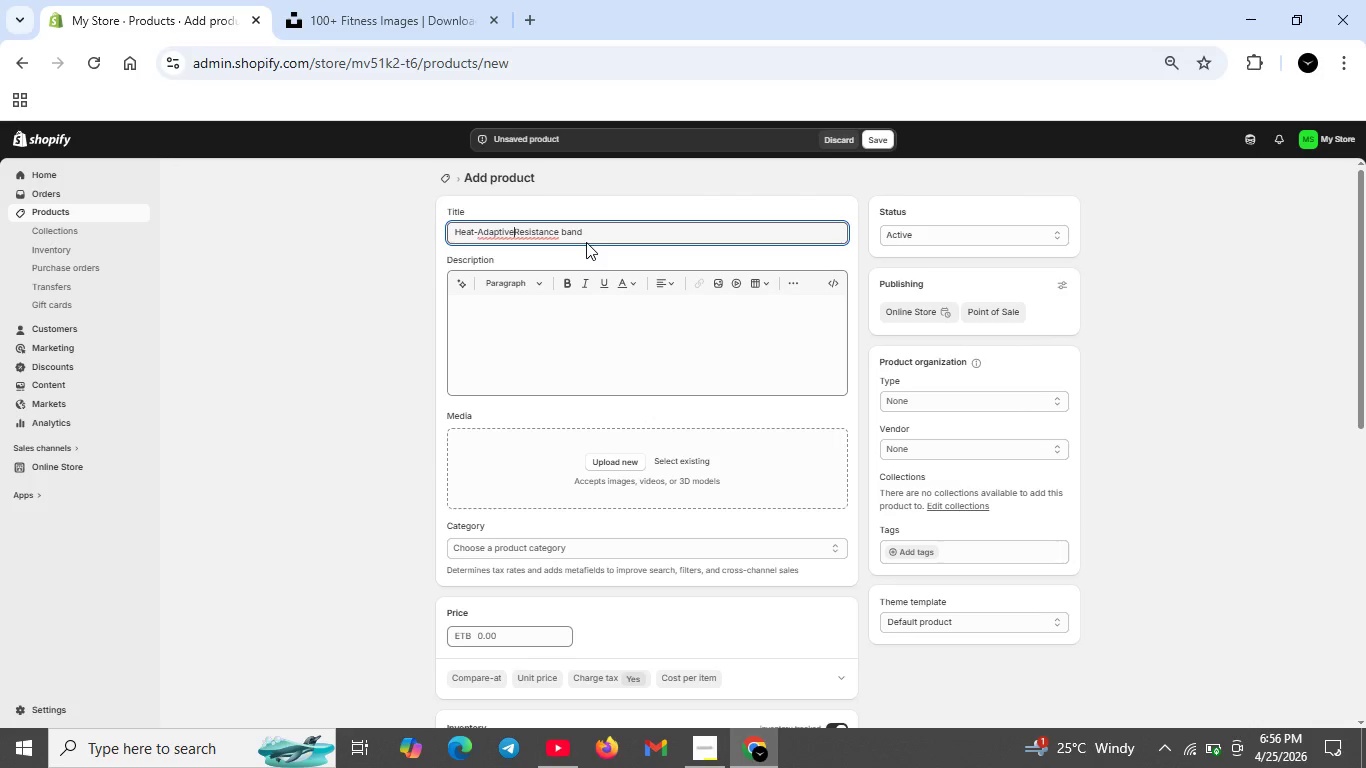 
key(ArrowLeft)
 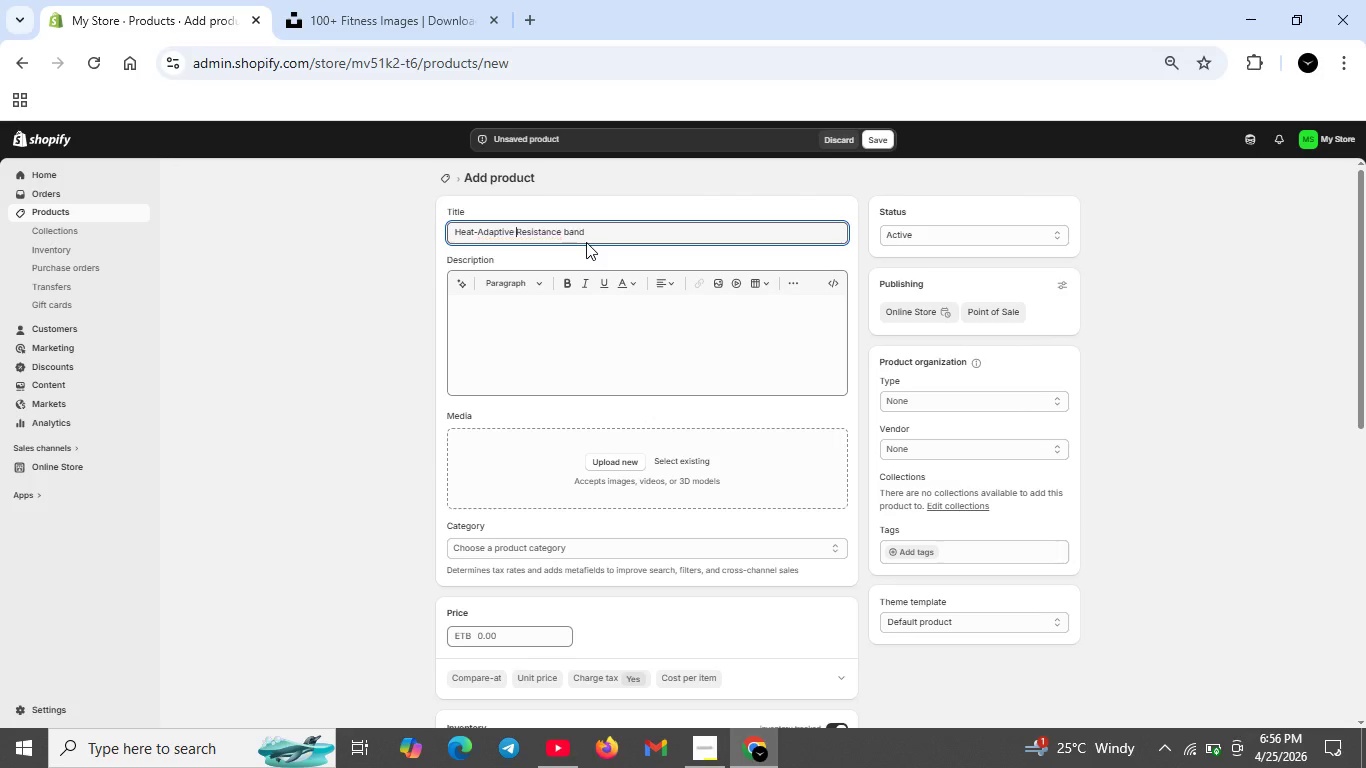 
key(Space)
 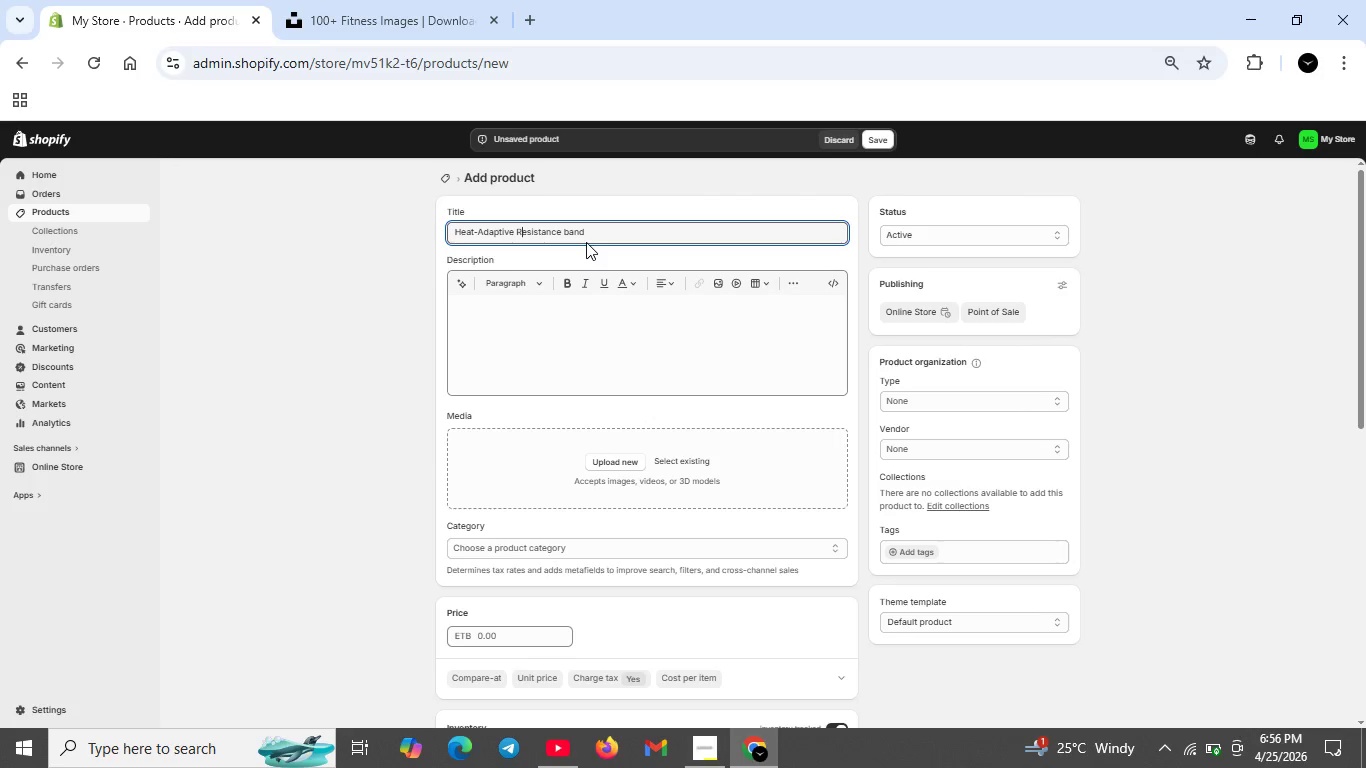 
hold_key(key=ArrowRight, duration=1.22)
 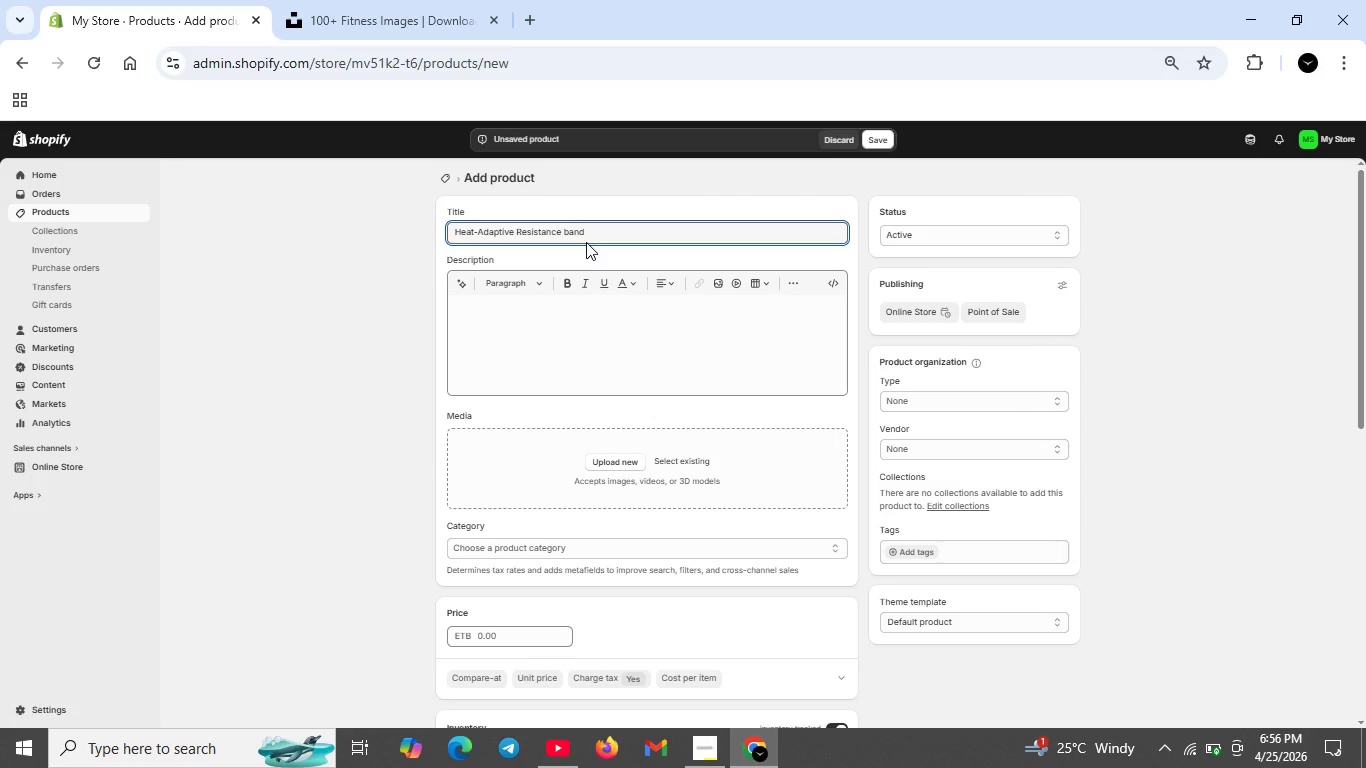 
key(ArrowLeft)
 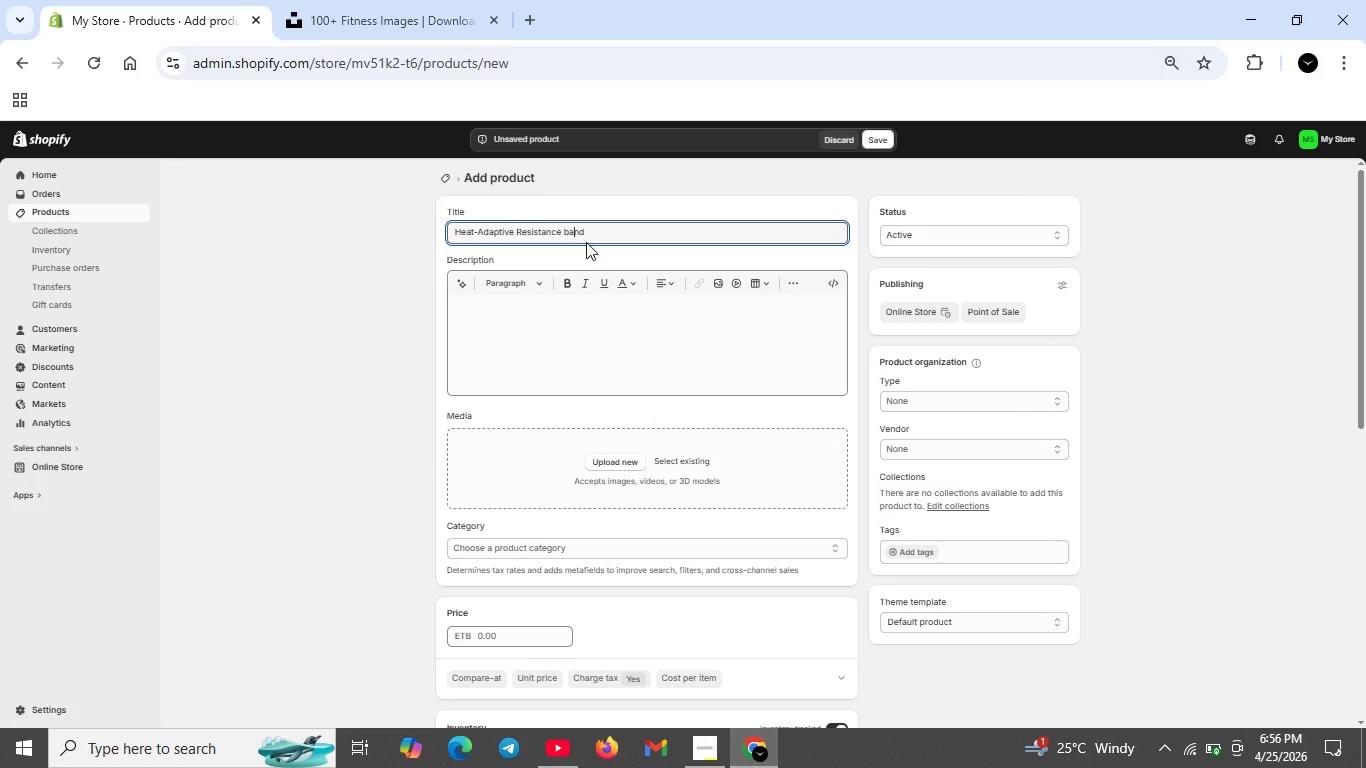 
key(ArrowLeft)
 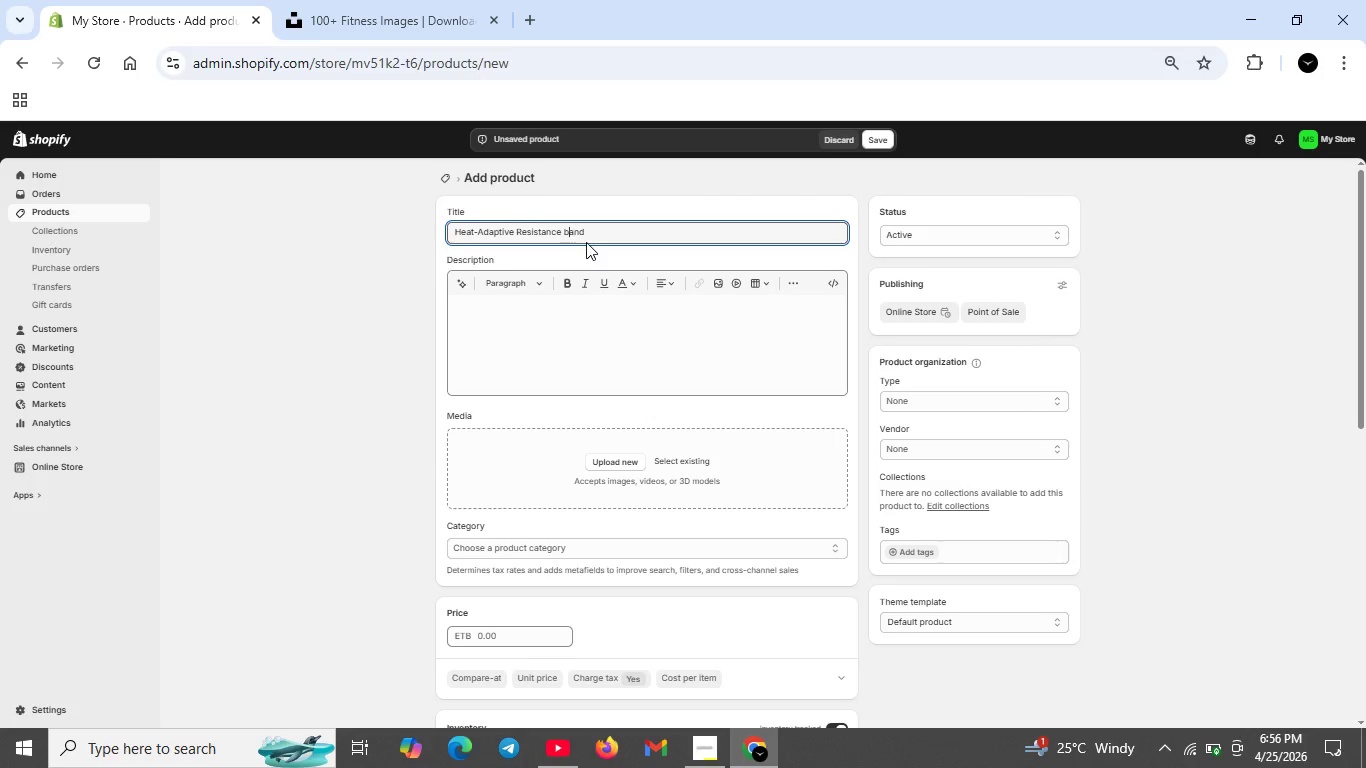 
key(ArrowLeft)
 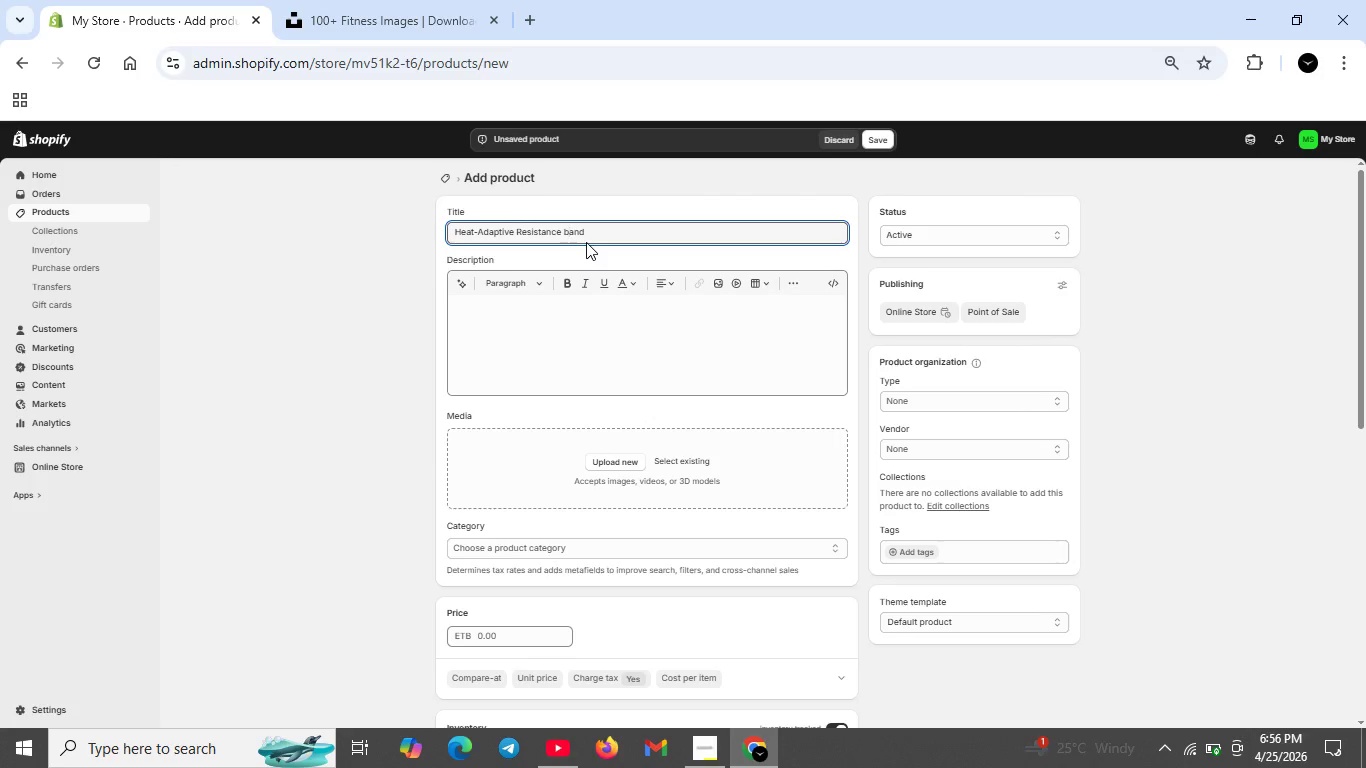 
key(Backspace)
 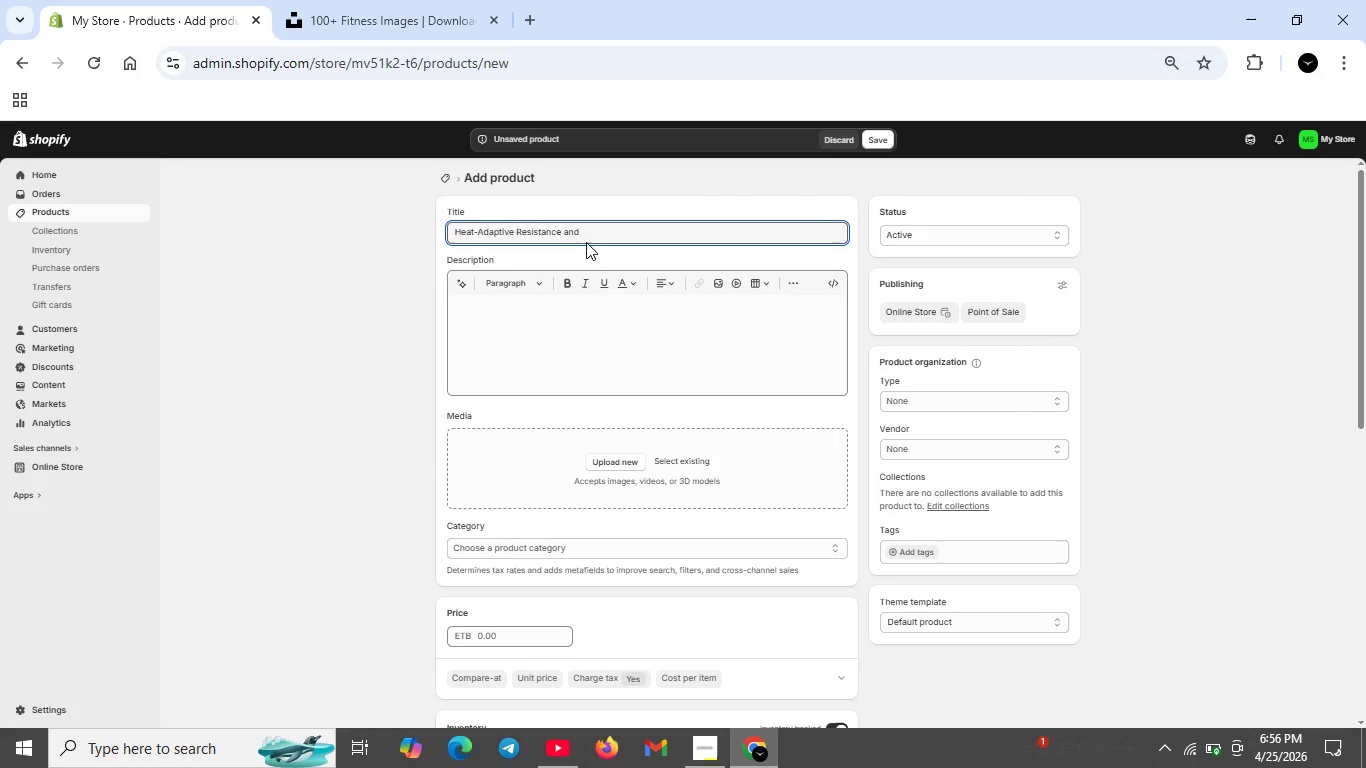 
key(CapsLock)
 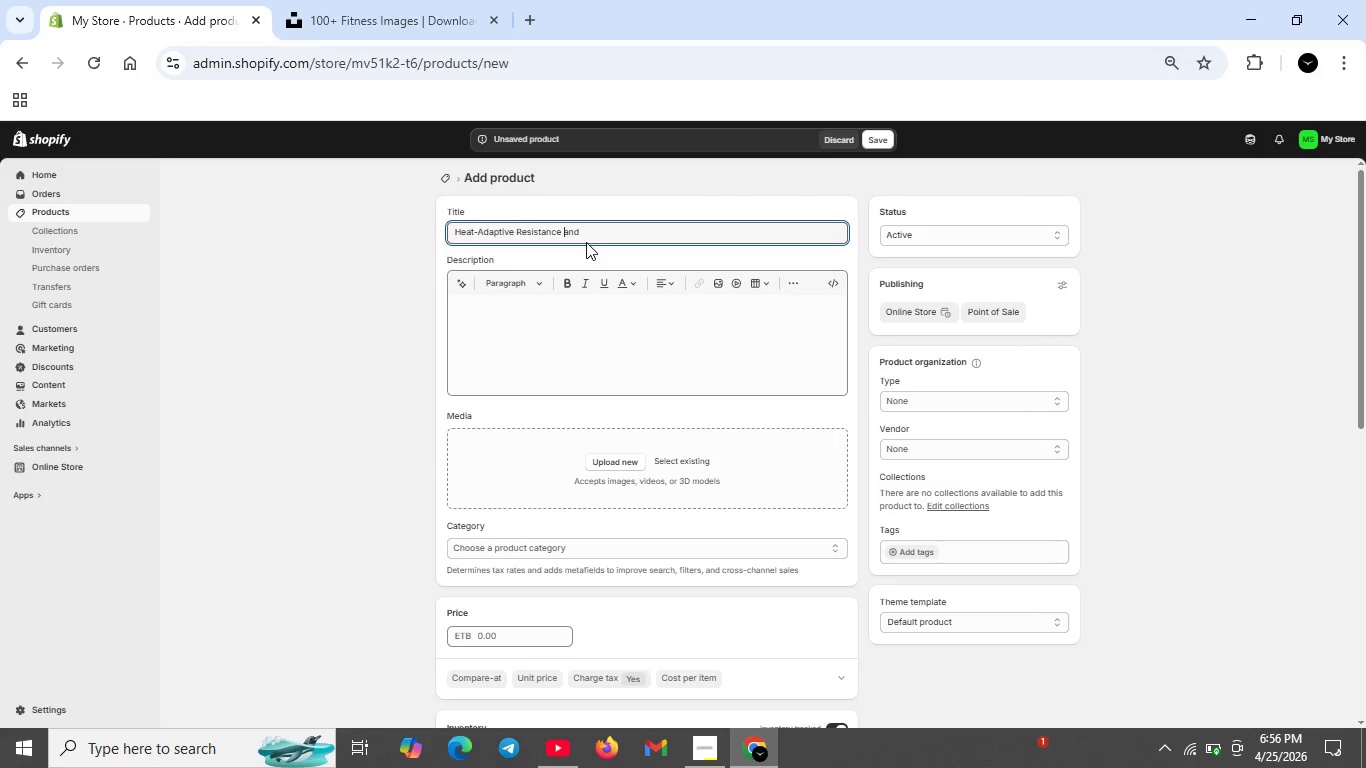 
key(B)
 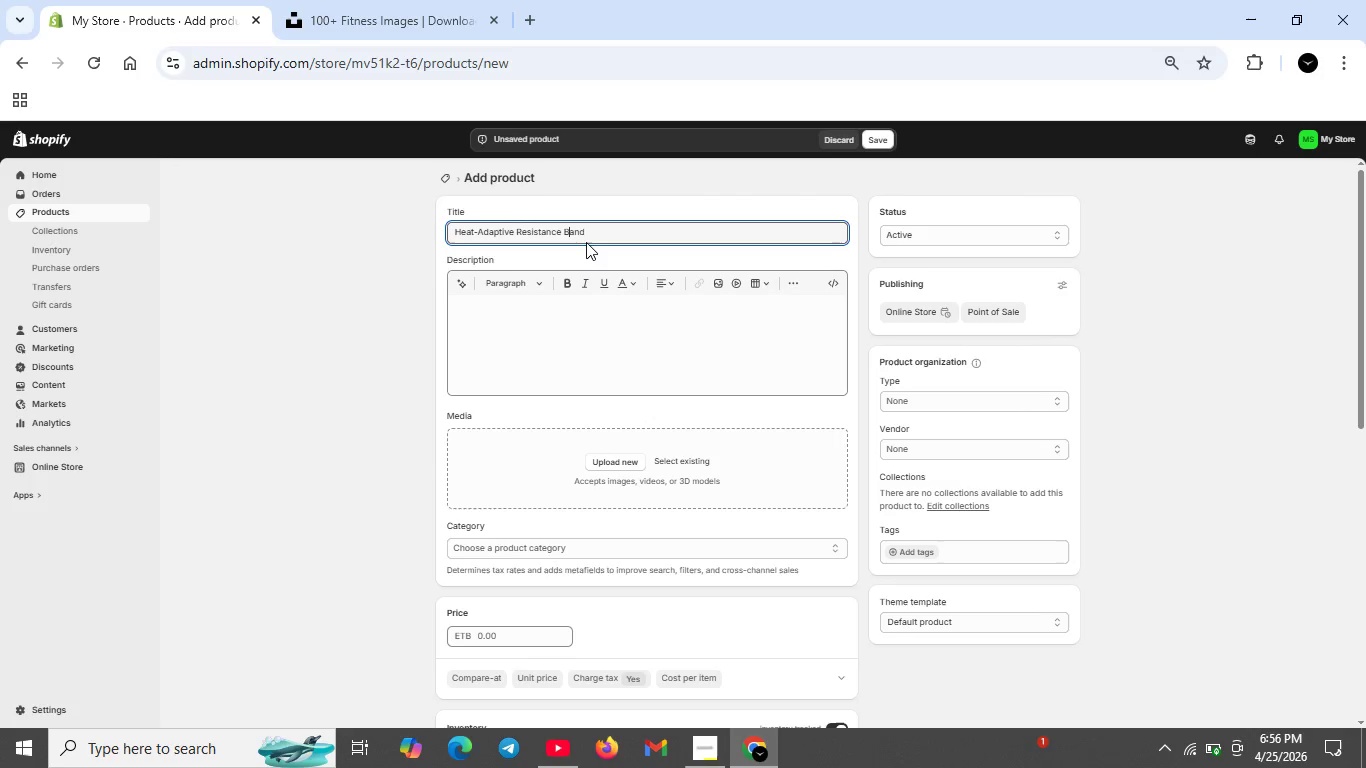 
key(CapsLock)
 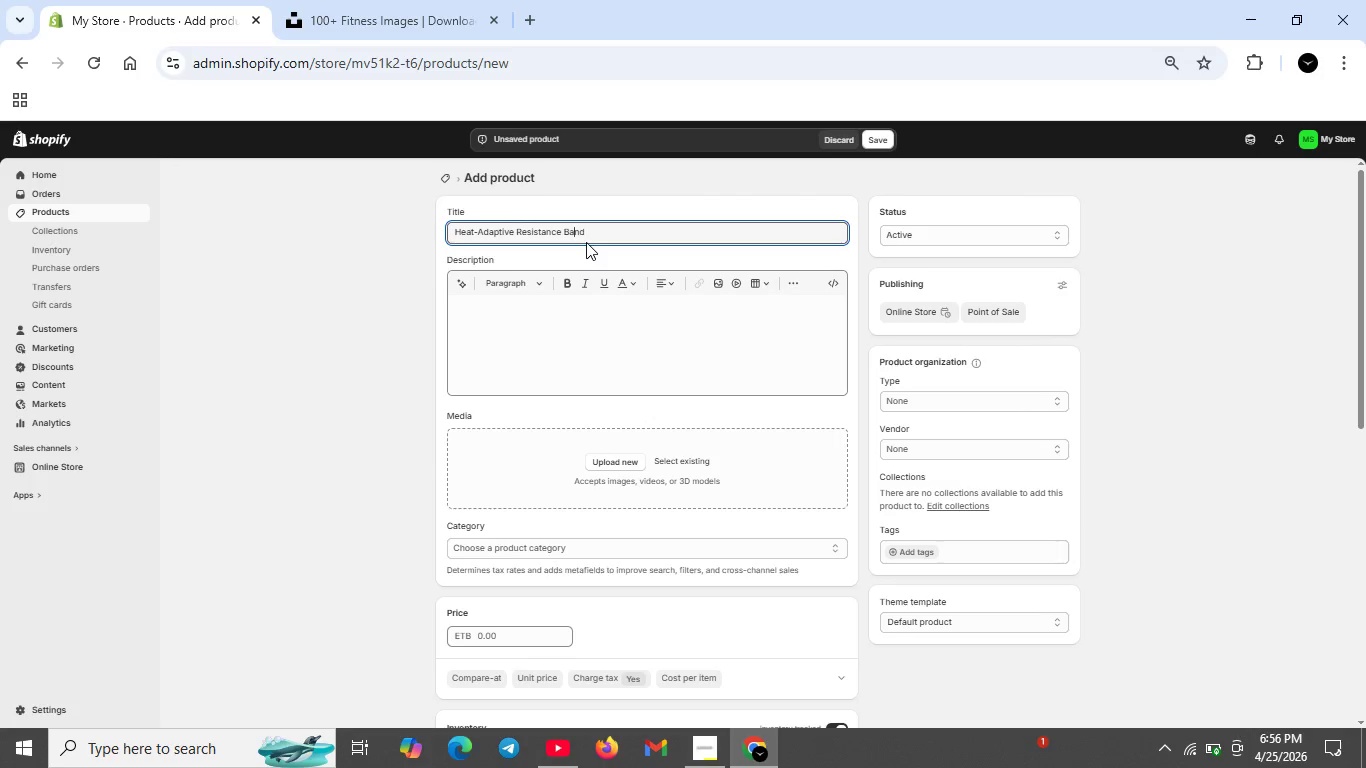 
hold_key(key=ArrowRight, duration=0.36)
 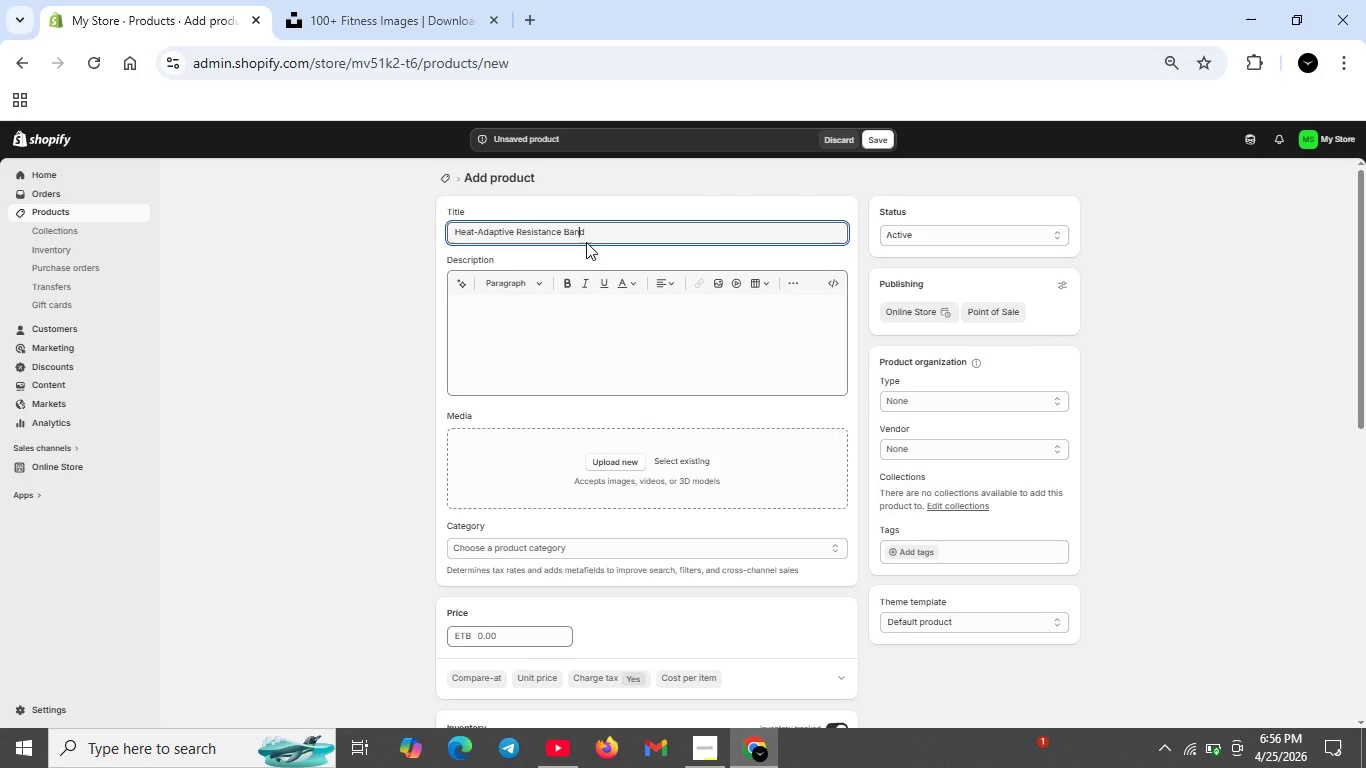 
key(ArrowRight)
 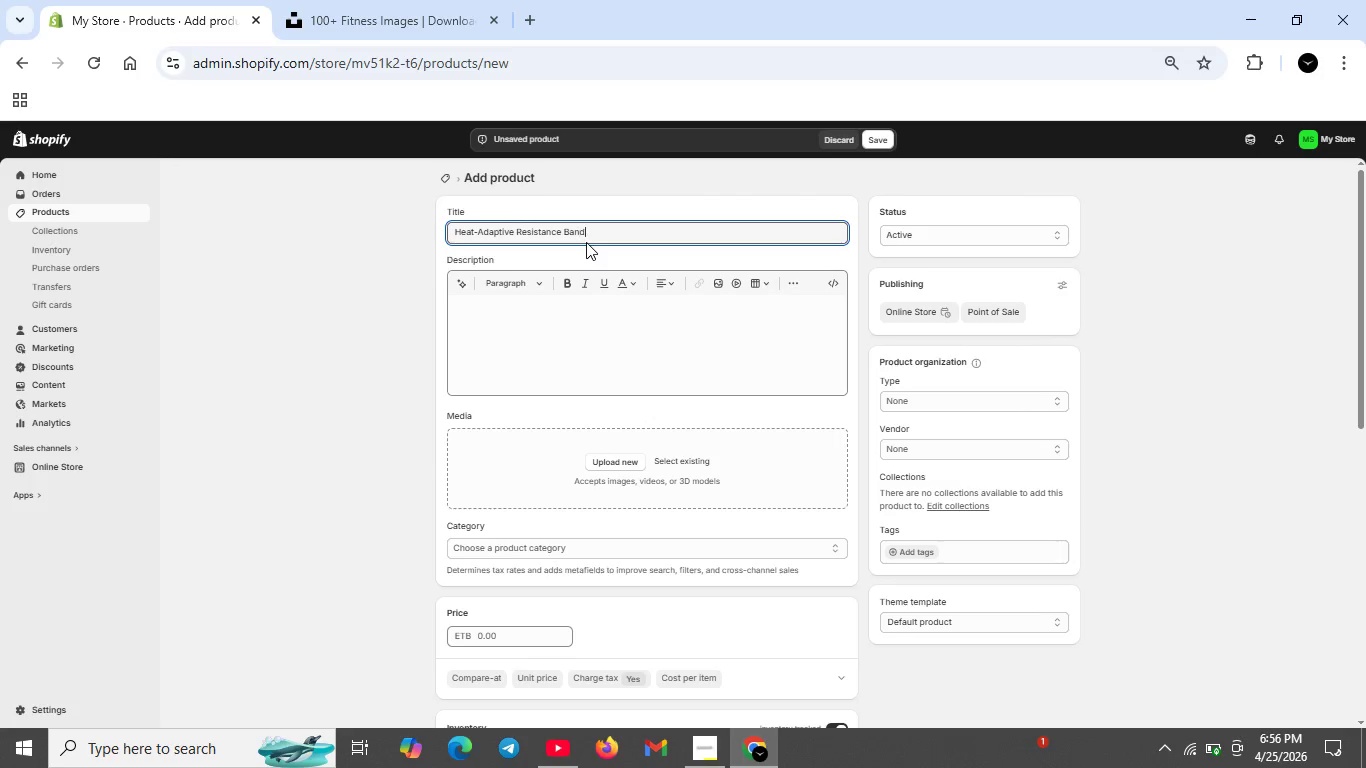 
key(ArrowRight)
 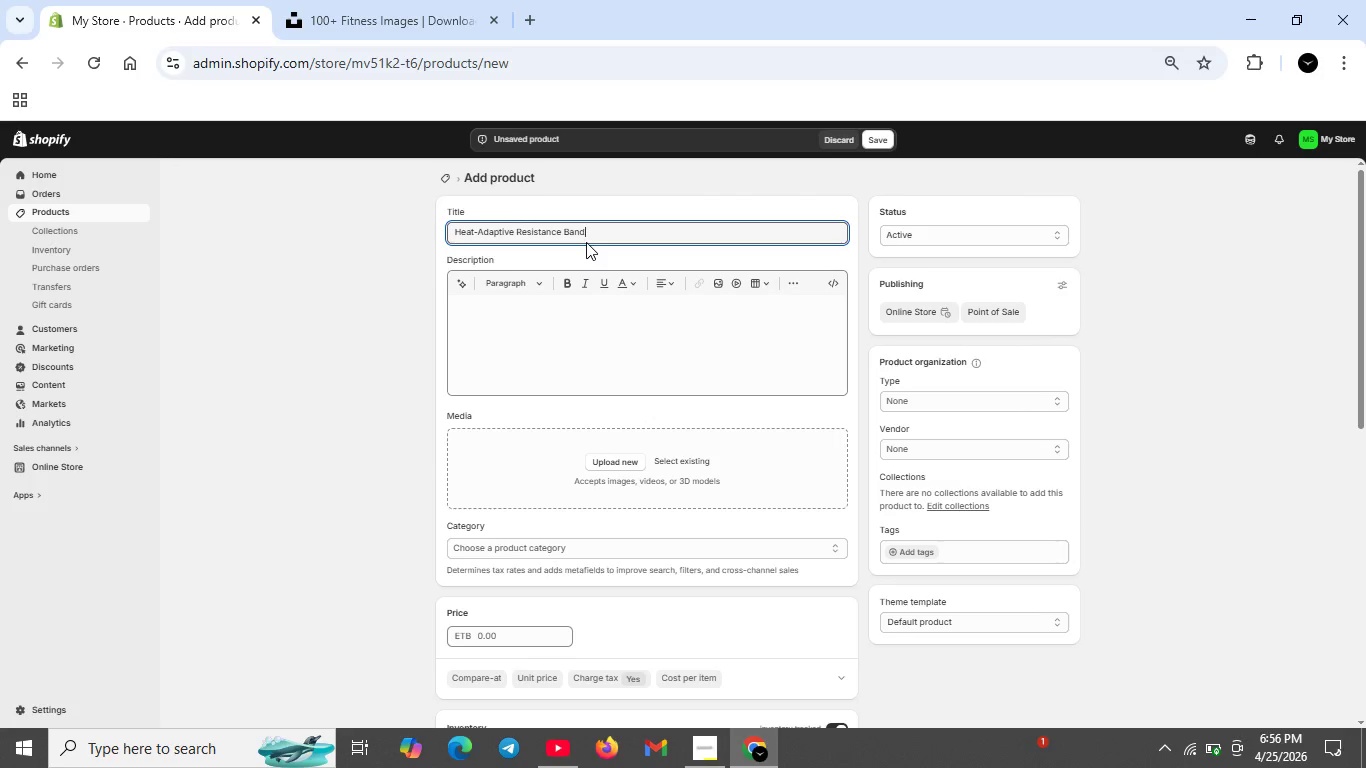 
type( Set -TH)
key(Backspace)
type(hermal PIL)
key(Backspace)
key(Backspace)
type(ilates Workout Bands)
 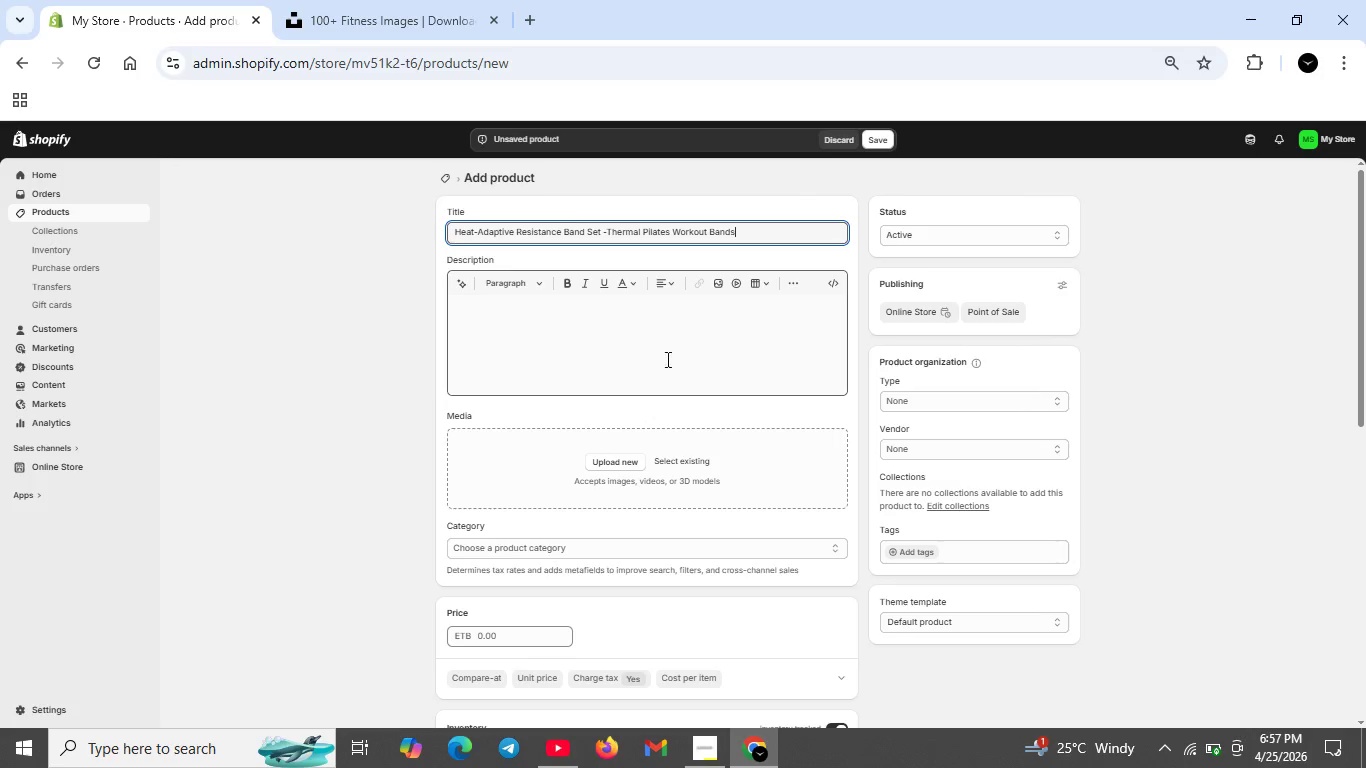 
wait(6.06)
 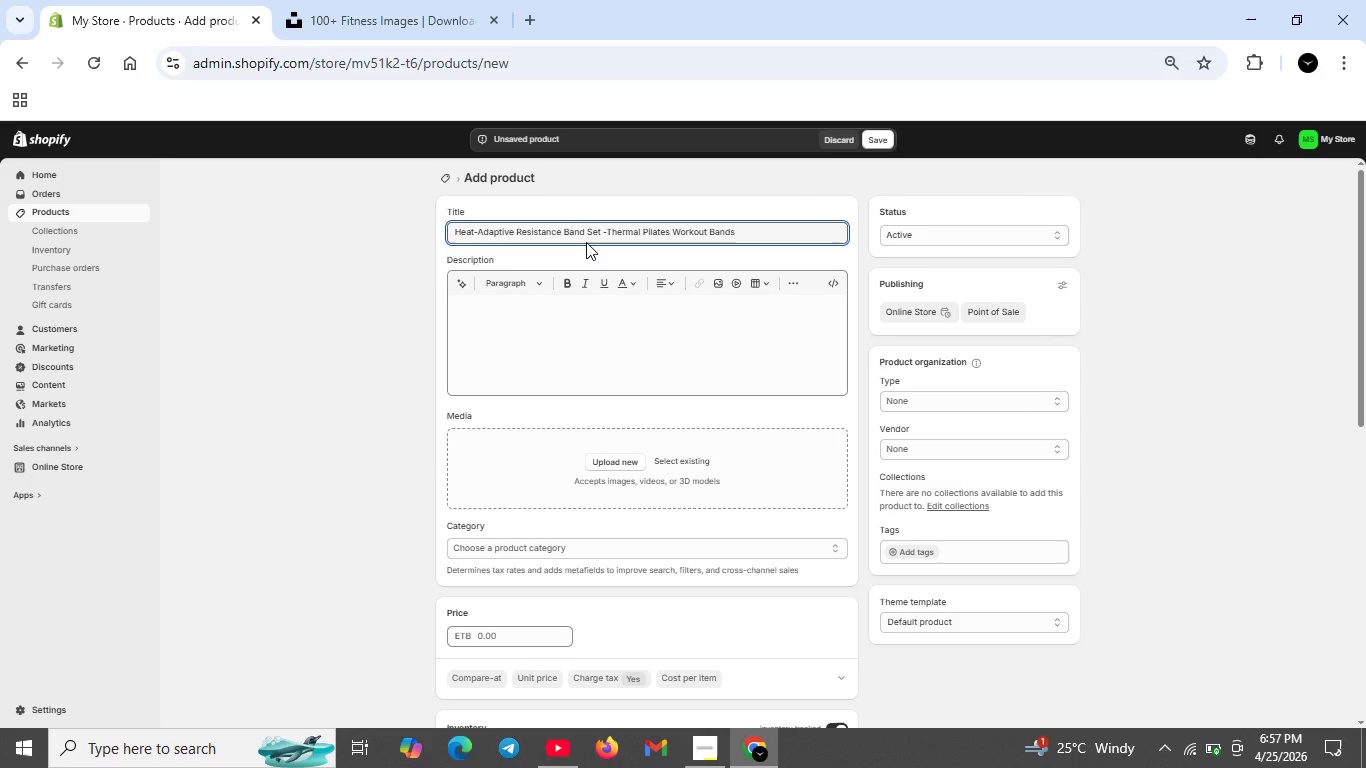 
left_click([836, 280])
 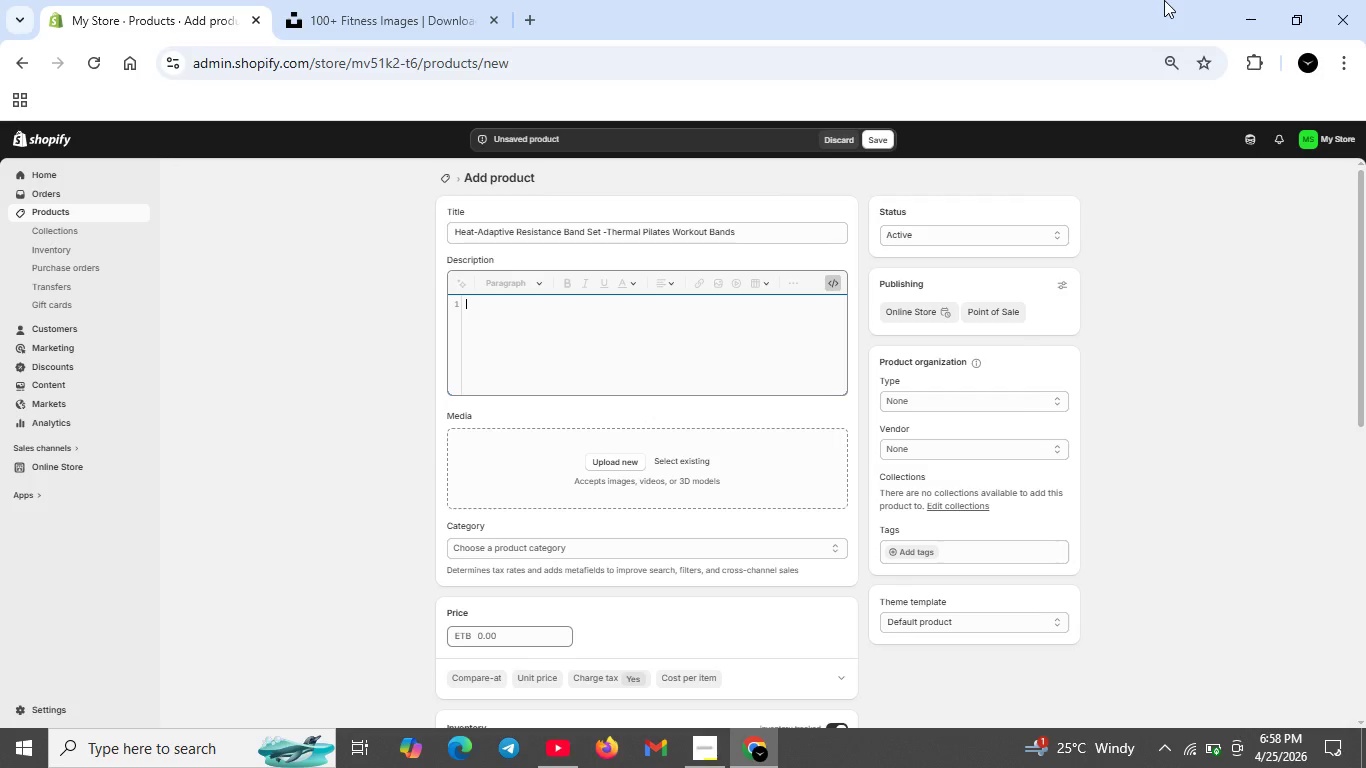 
wait(75.48)
 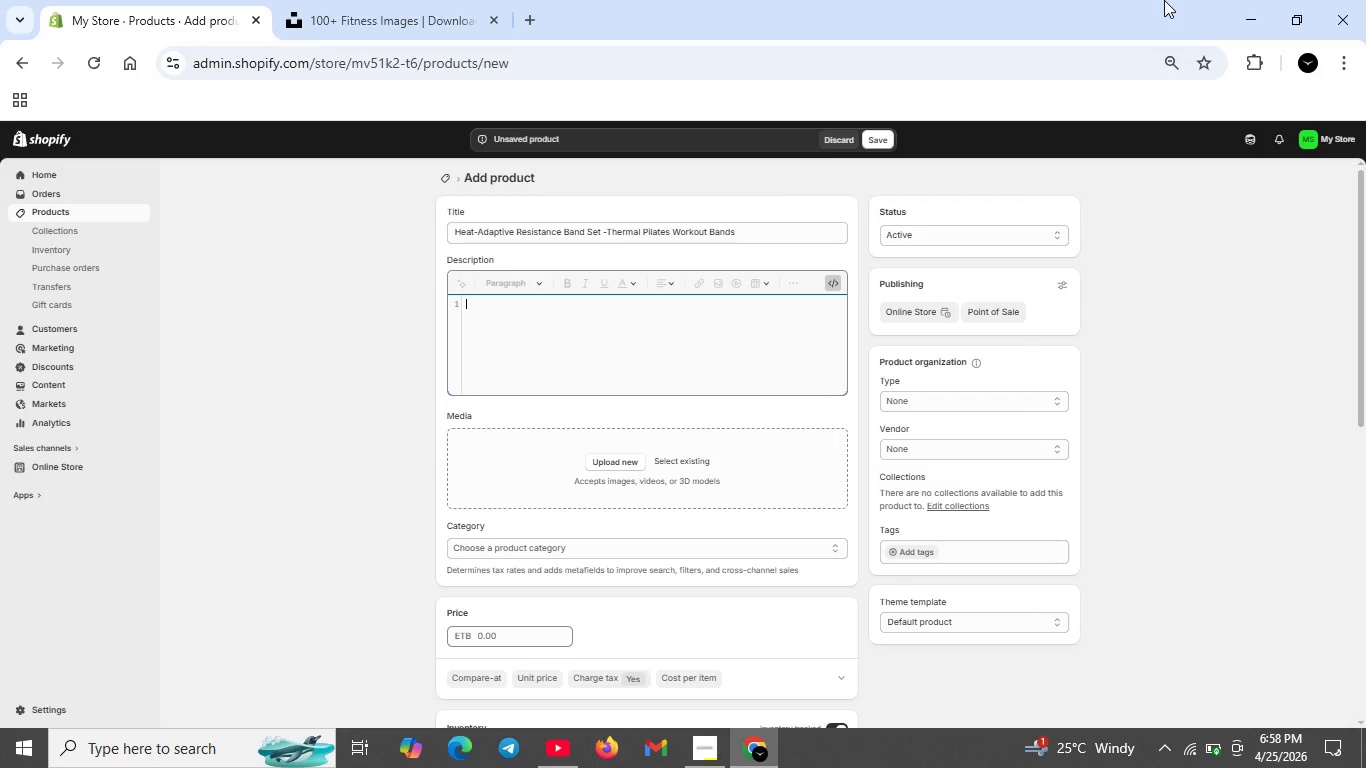 
left_click([1188, 747])
 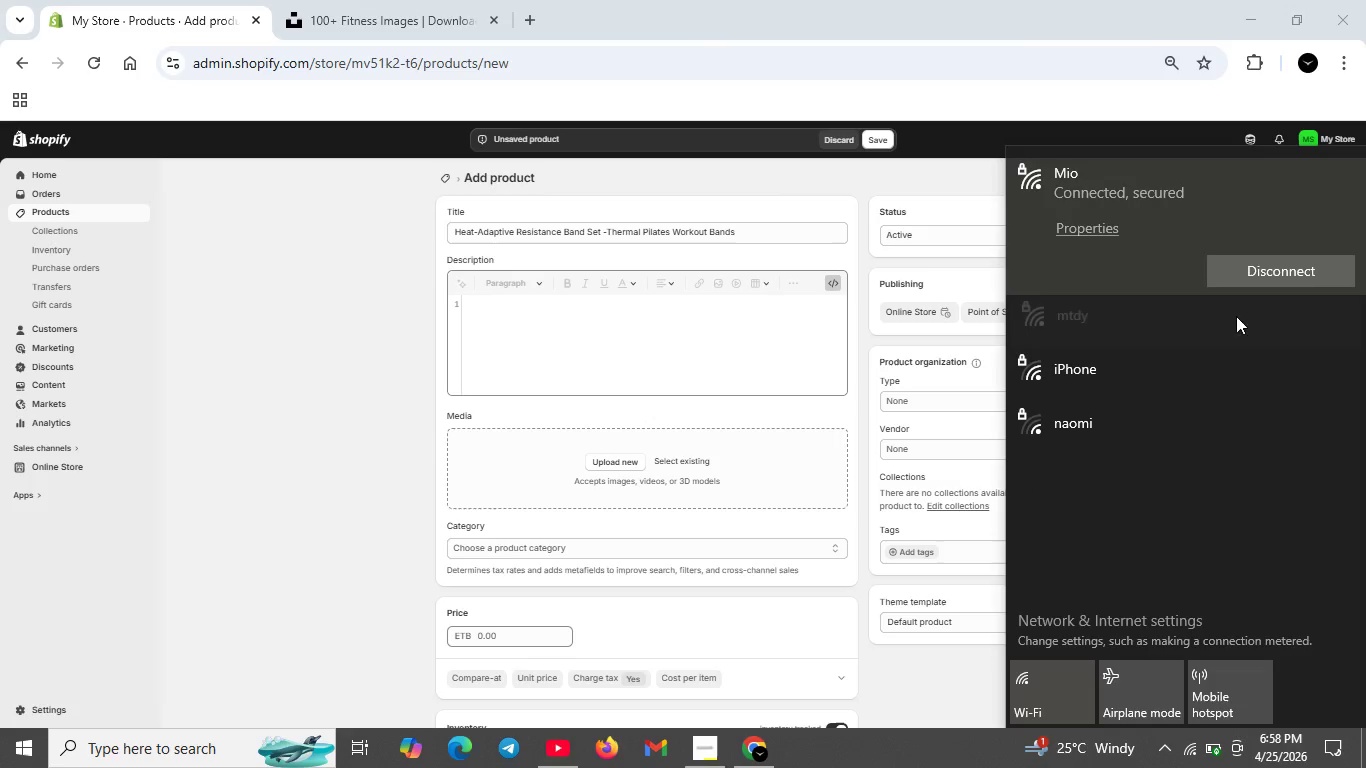 
left_click([1128, 331])
 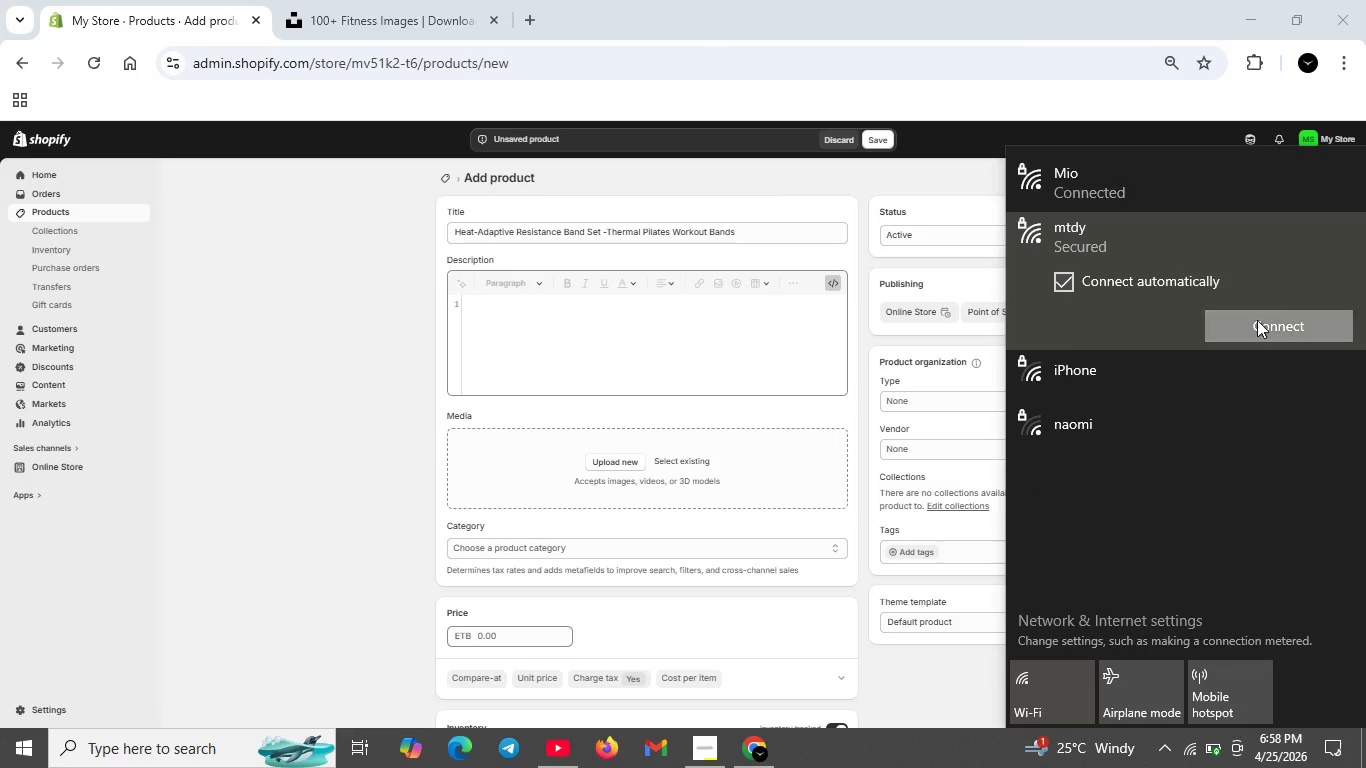 
left_click([1257, 320])
 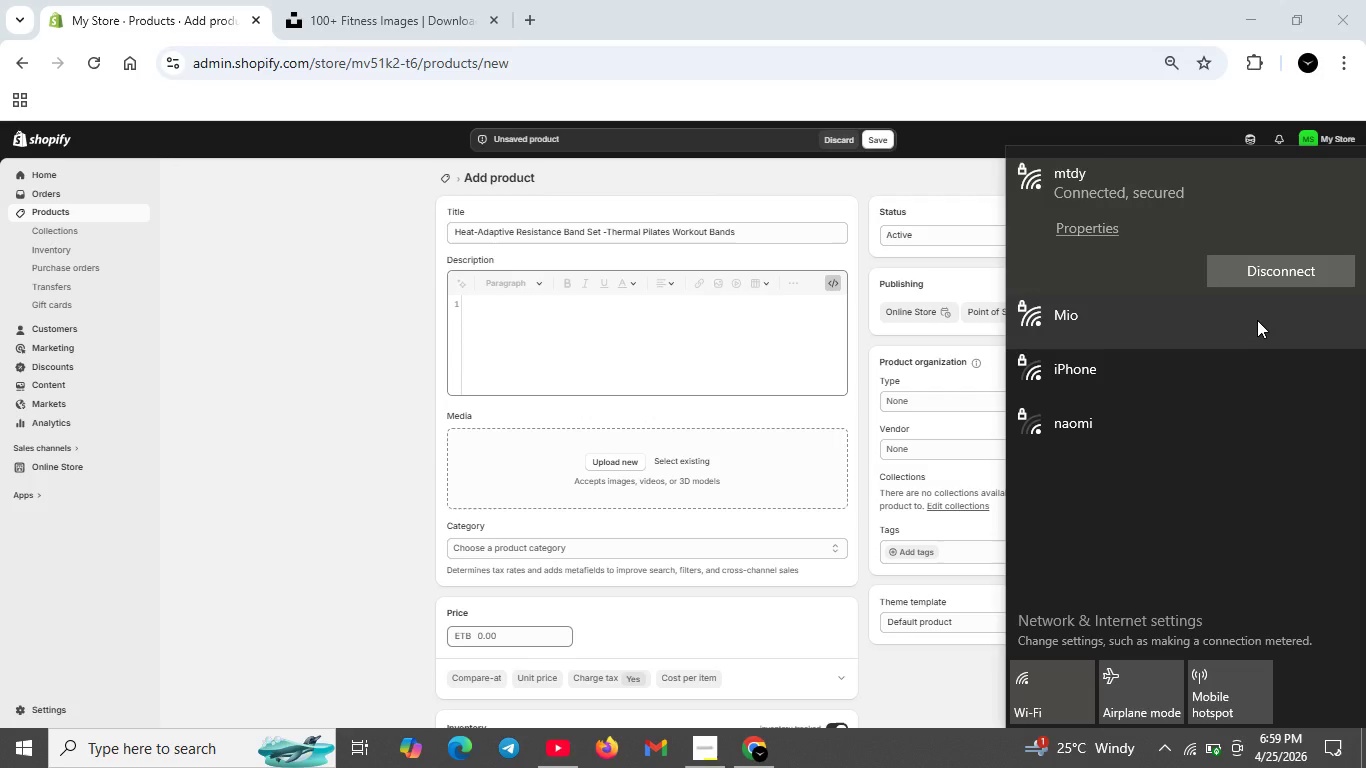 
wait(45.91)
 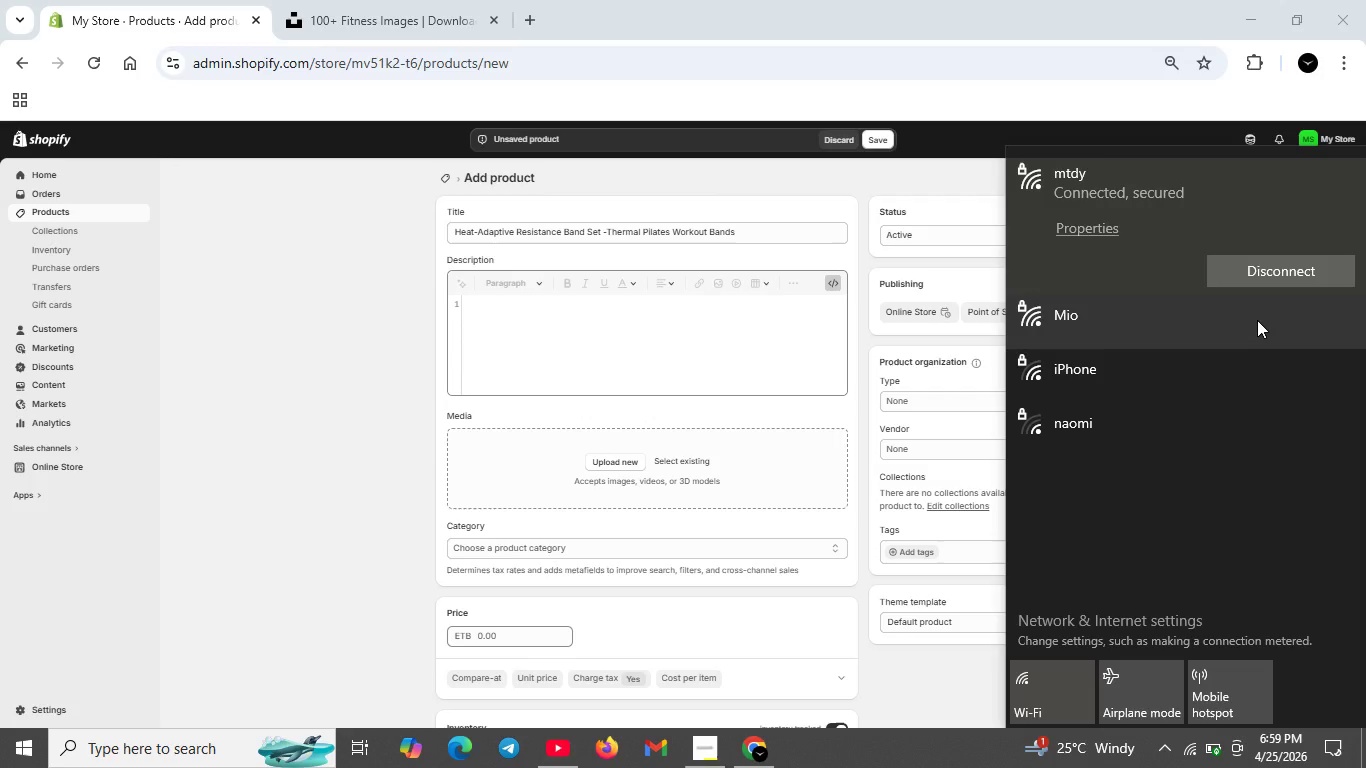 
type(<h2>)
 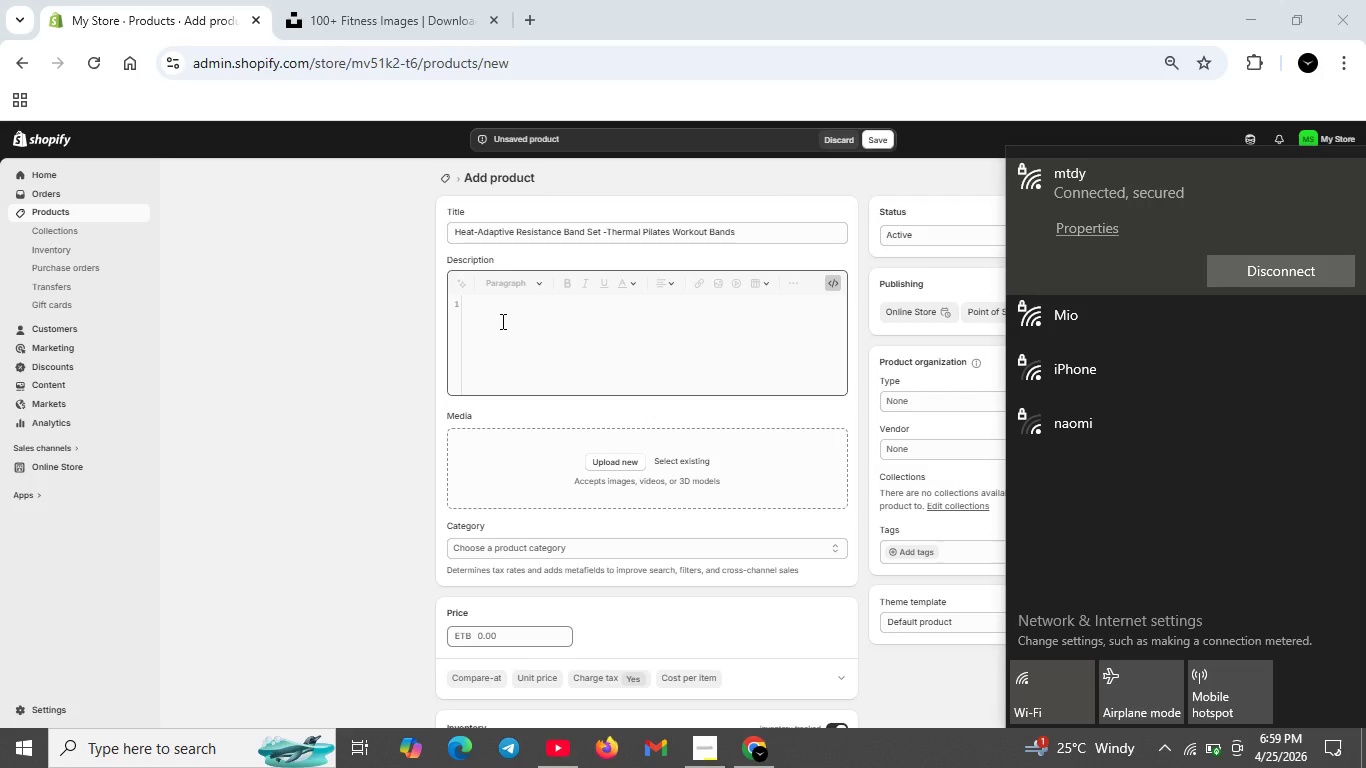 
left_click([501, 321])
 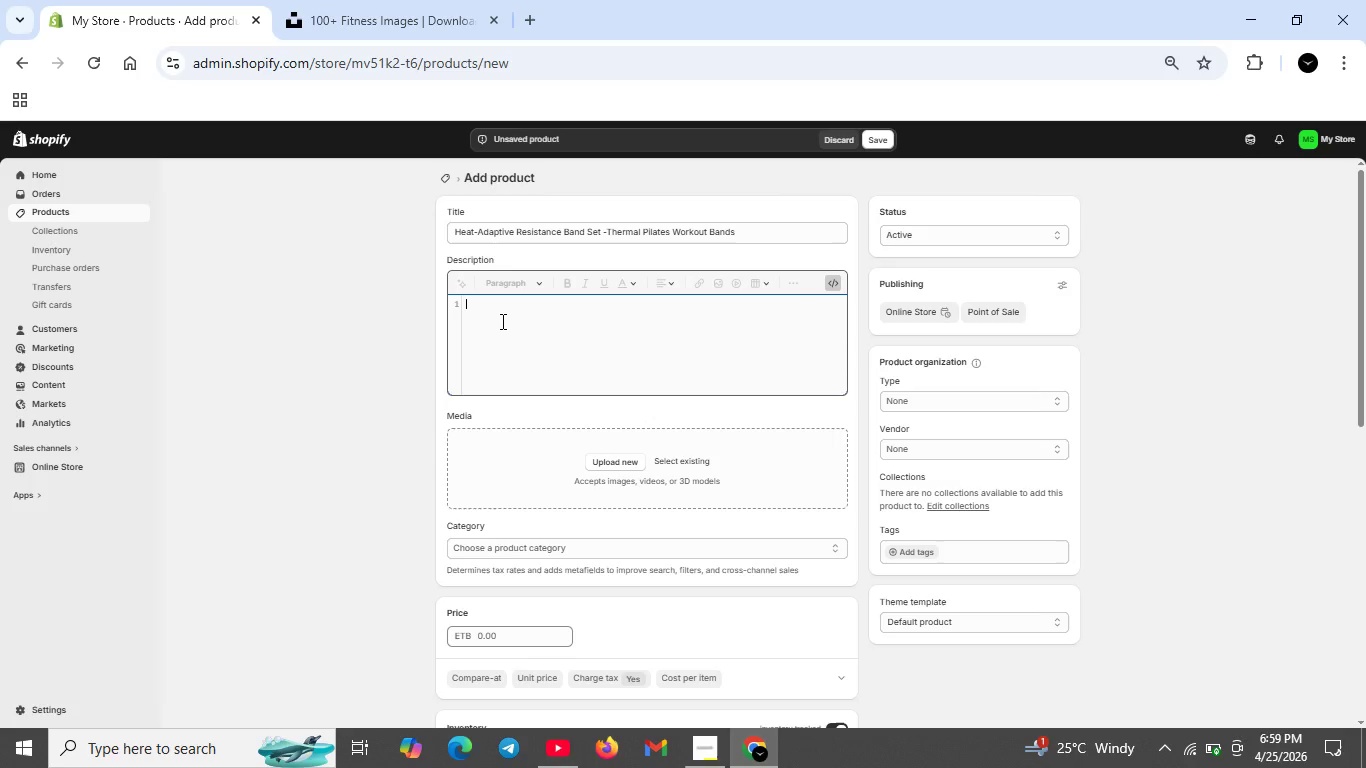 
type(<h2>5Lvel)
 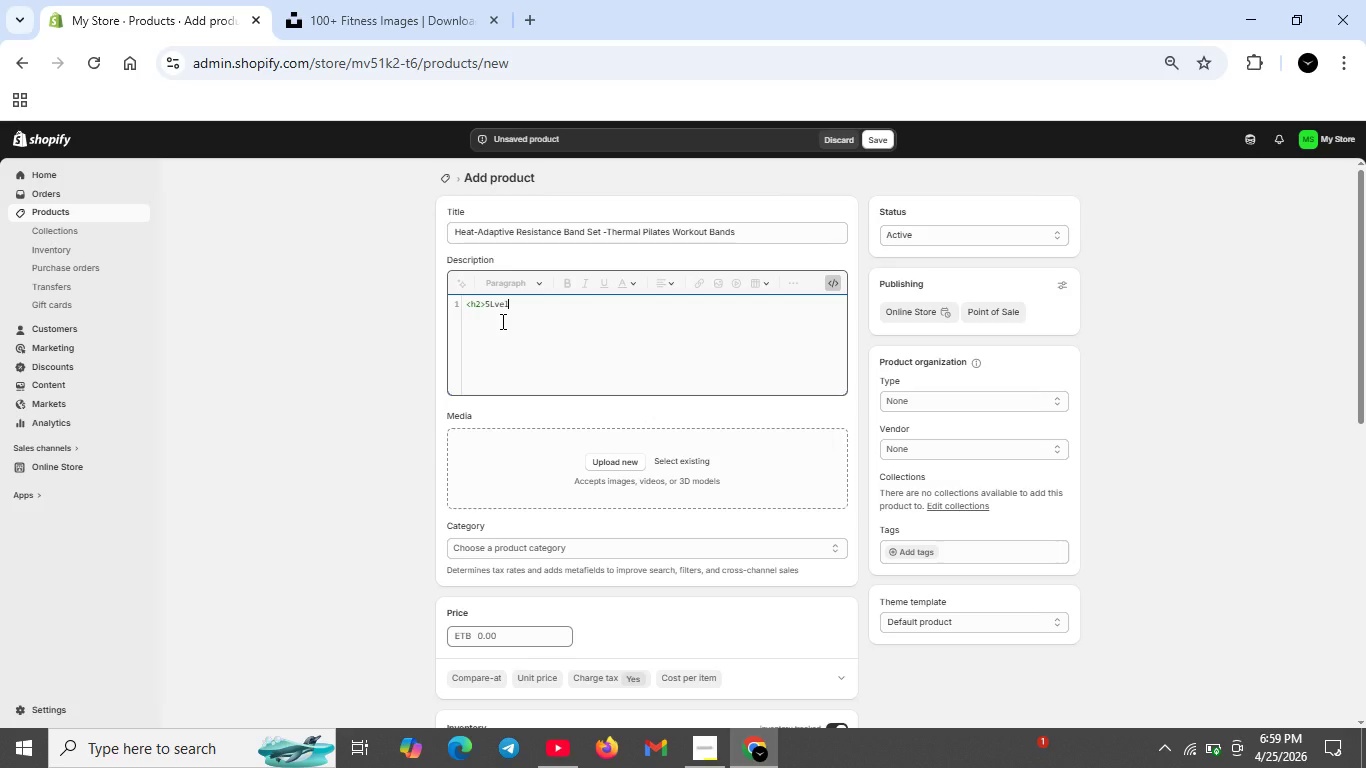 
wait(7.81)
 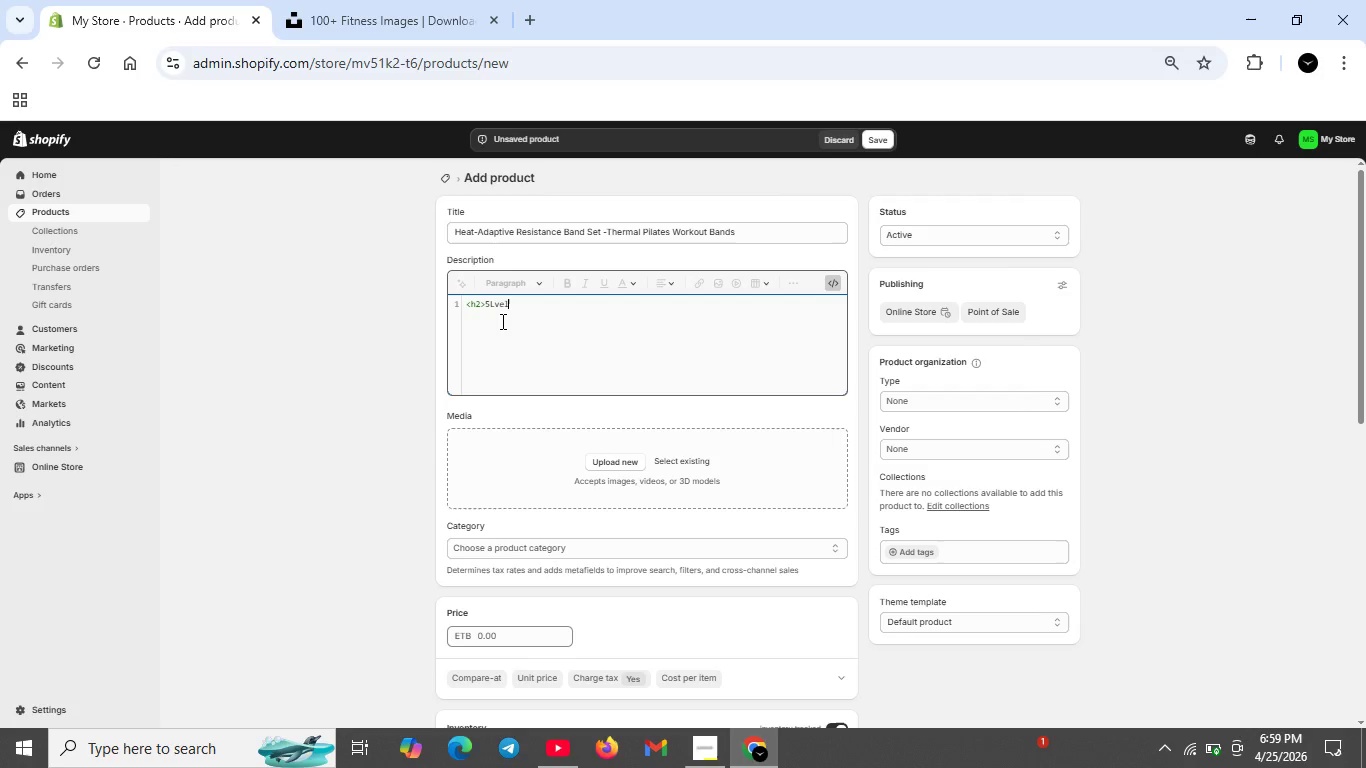 
key(Backspace)
 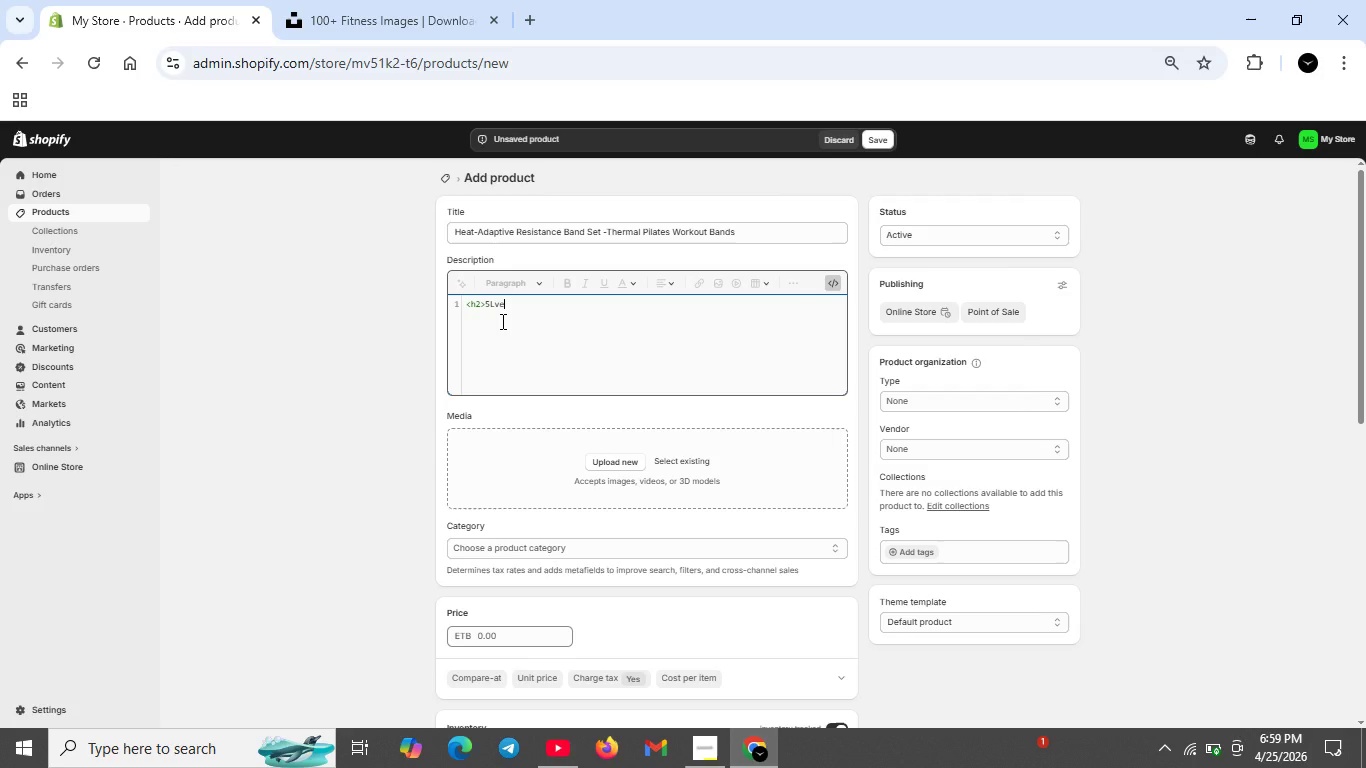 
key(Backspace)
 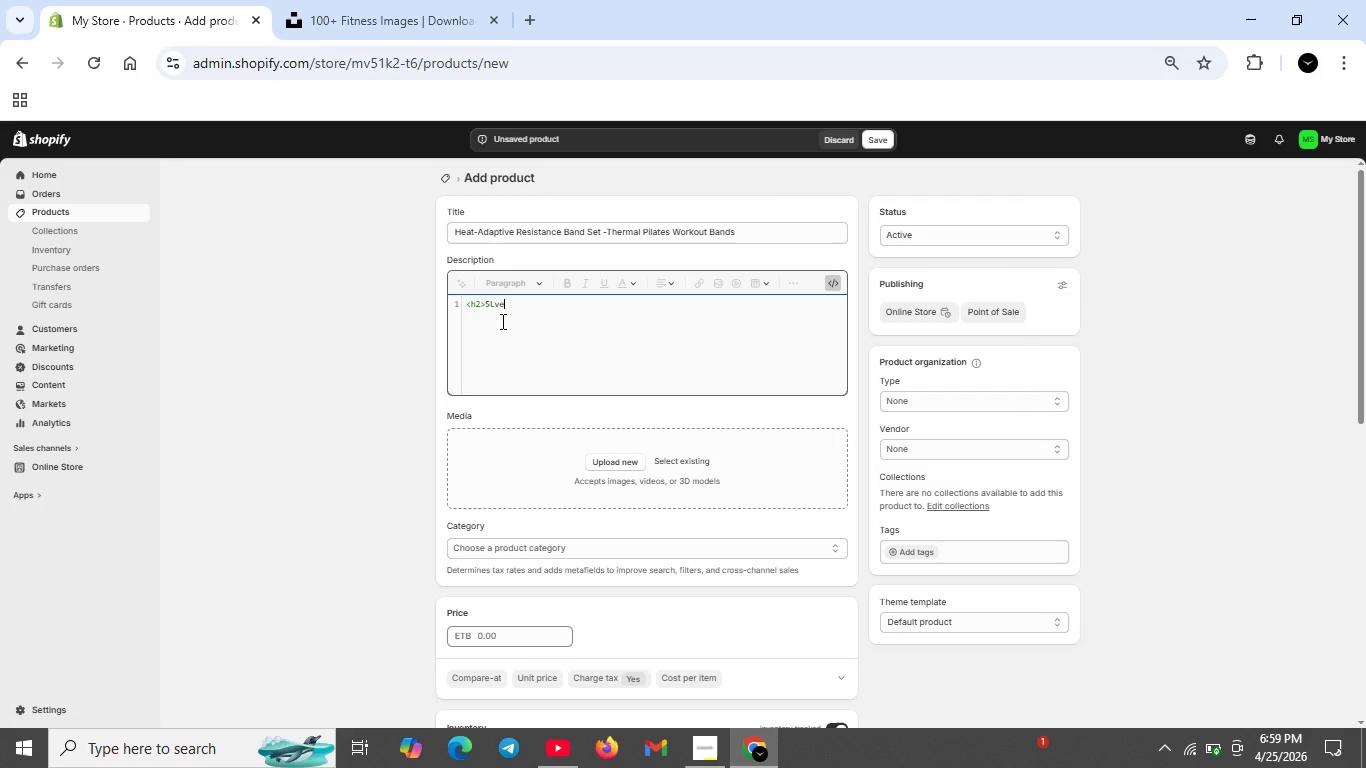 
key(Backspace)
 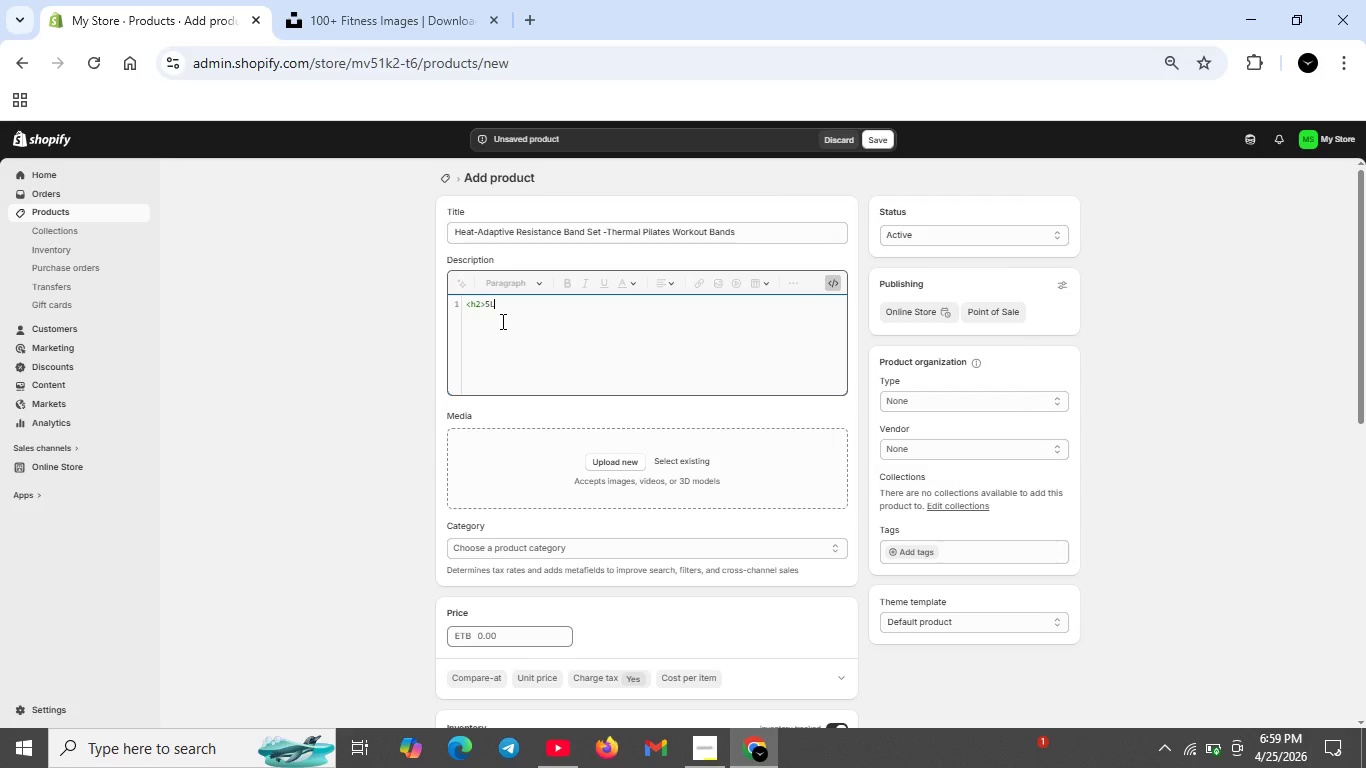 
key(Backspace)
 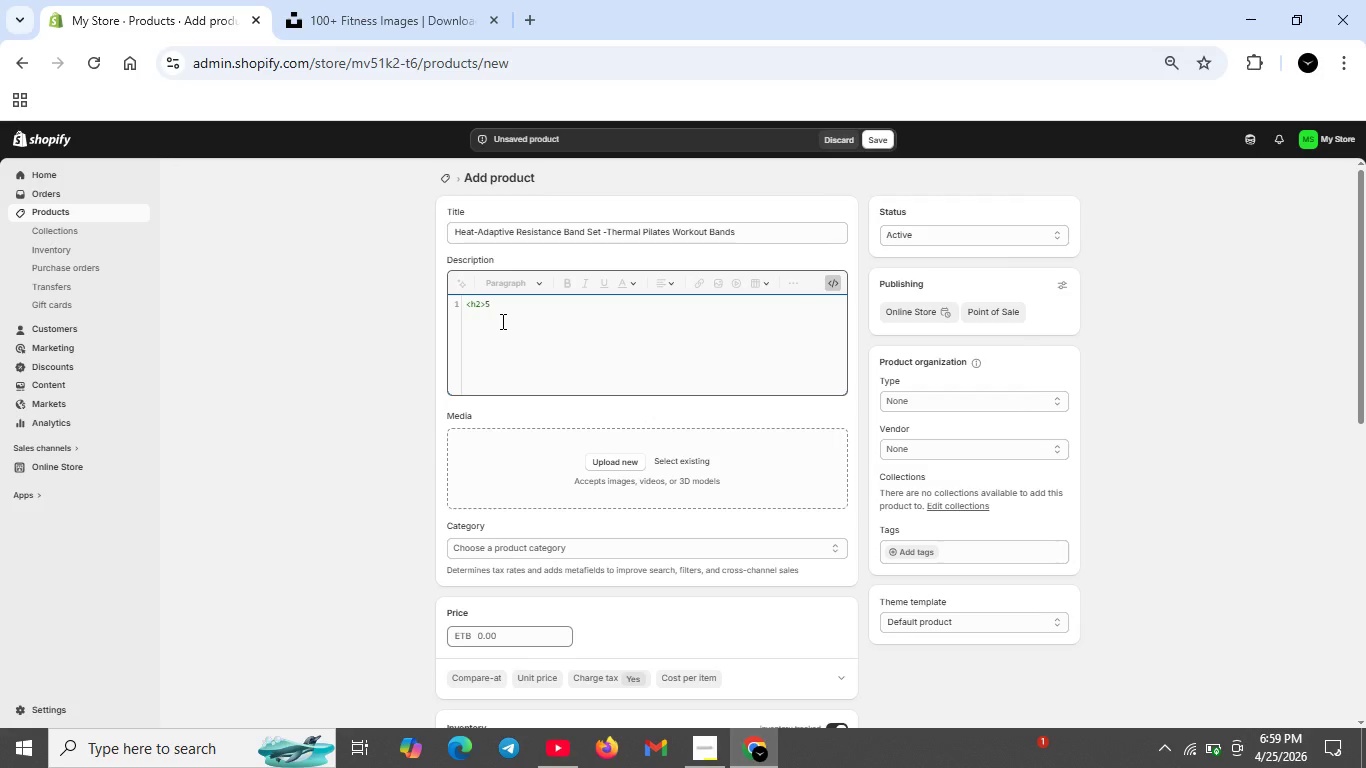 
wait(5.98)
 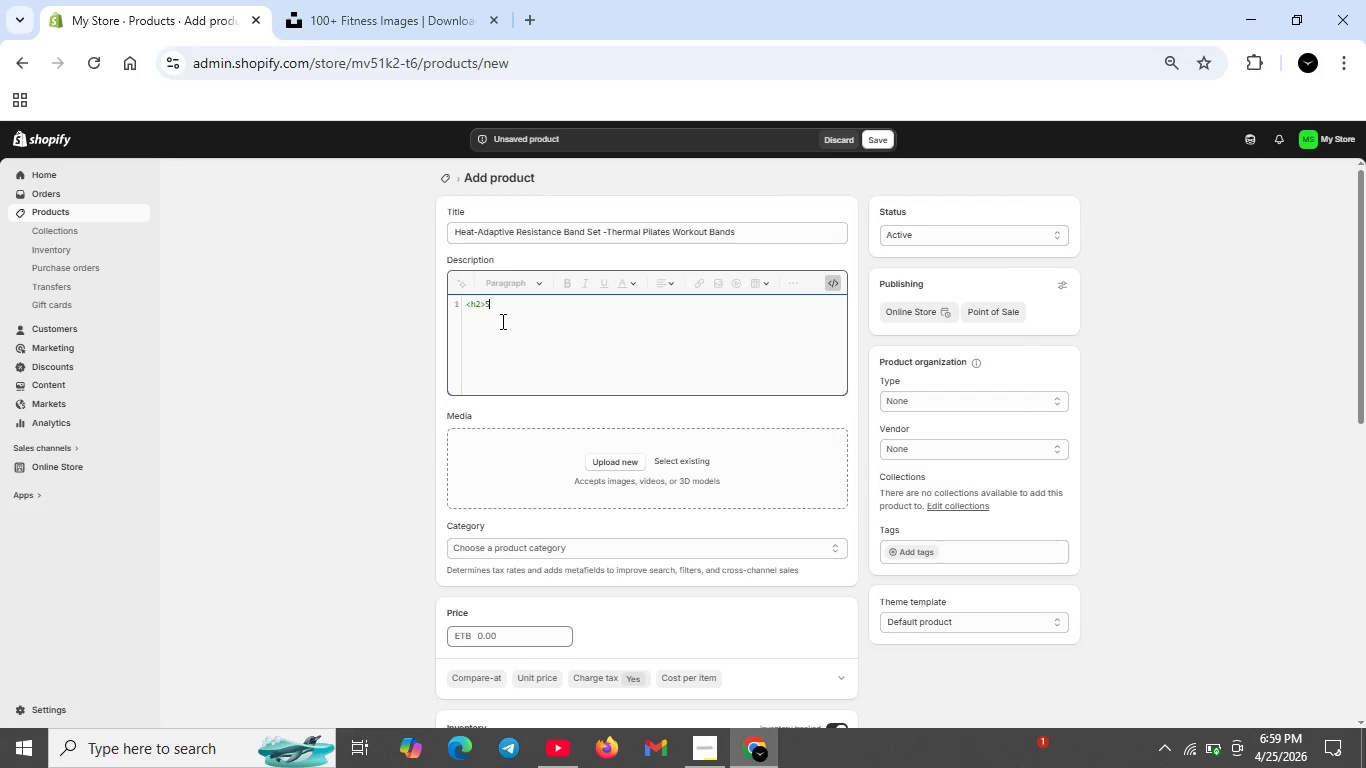 
type( Level rE)
key(Backspace)
key(Backspace)
type(Ress)
key(Backspace)
type(istnace for Hat)
key(Backspace)
key(Backspace)
type(eated Studio Training</h2)
 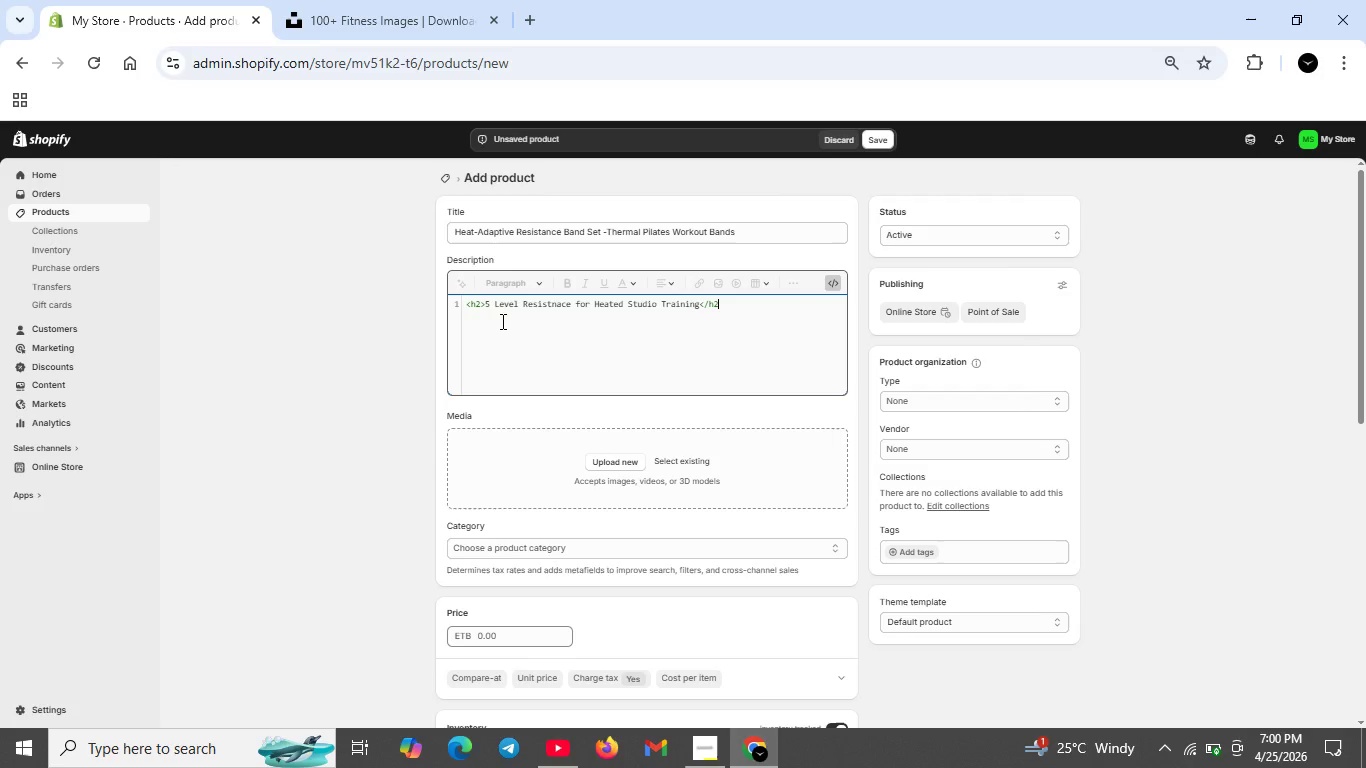 
wait(15.02)
 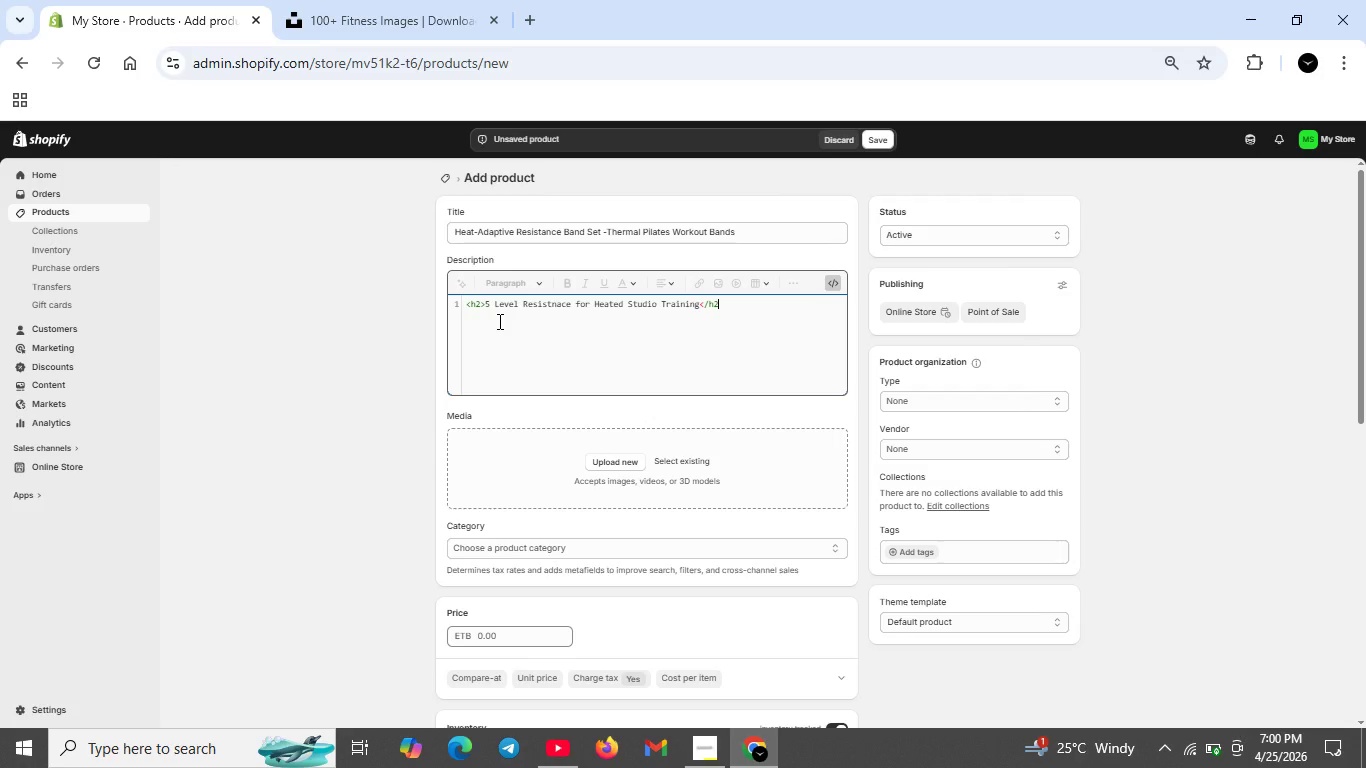 
key(Shift+ShiftRight)
 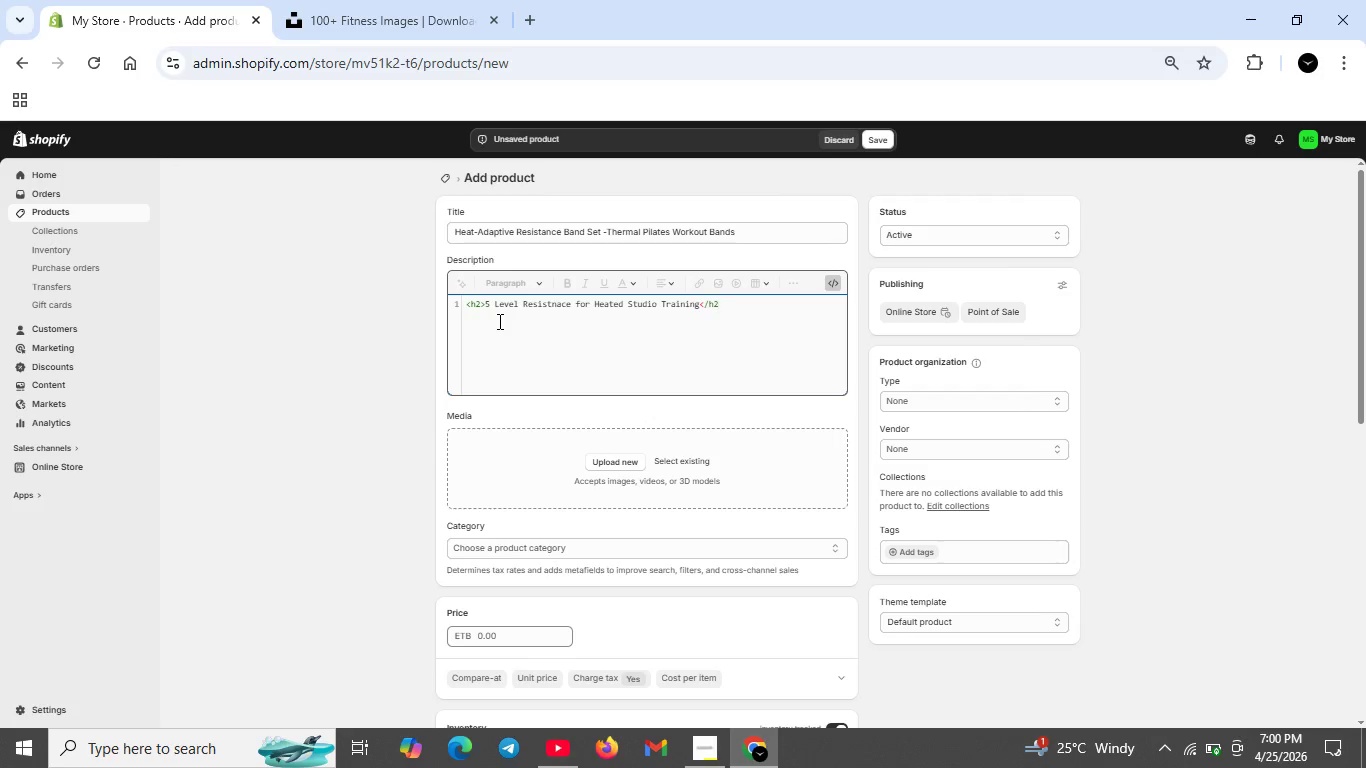 
key(Shift+Enter)
 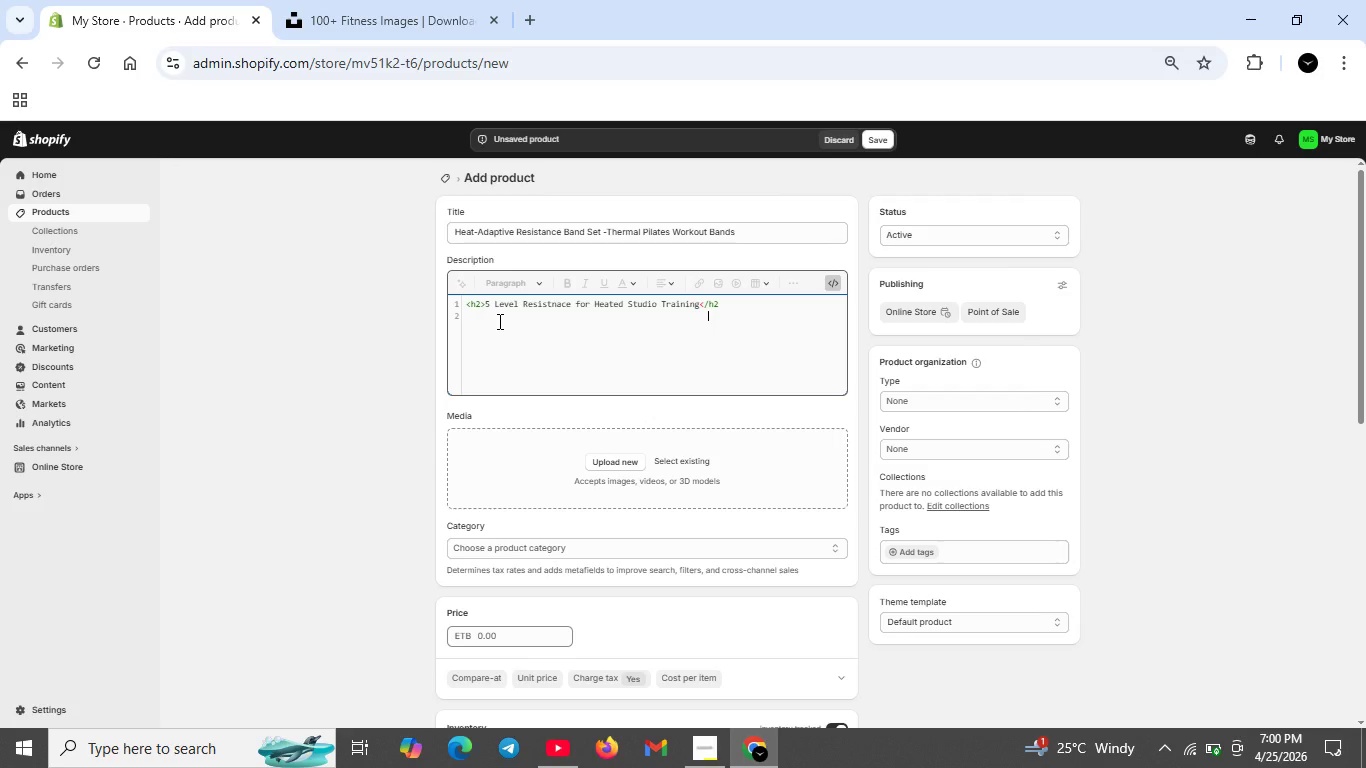 
key(Shift+Comma)
 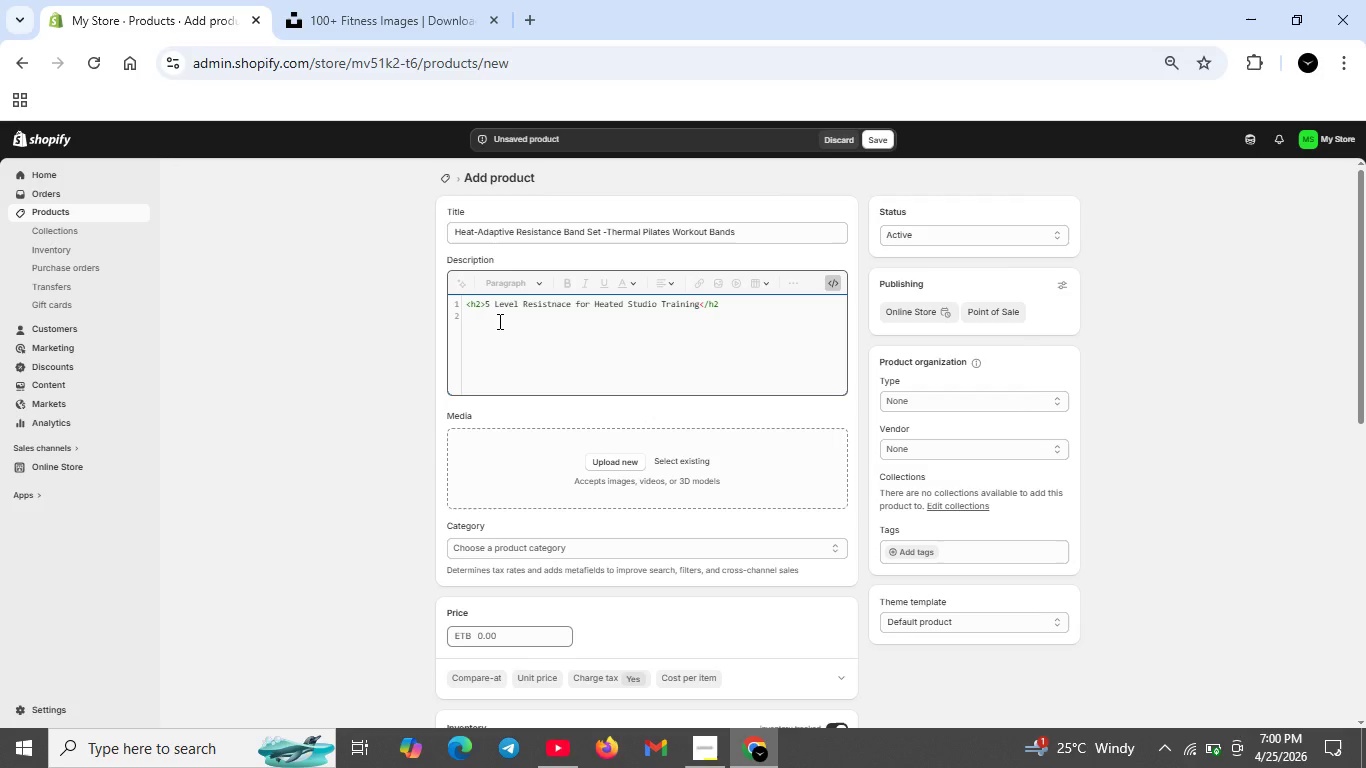 
key(P)
 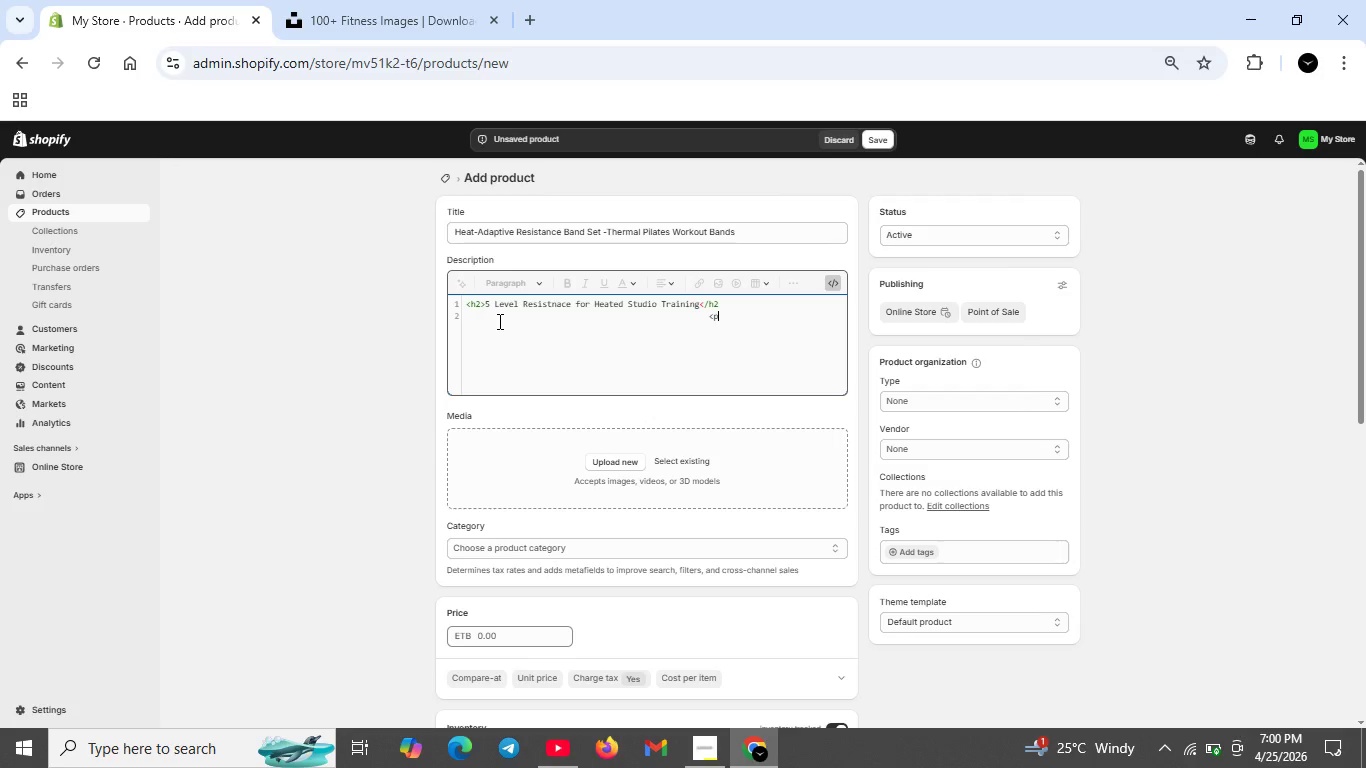 
key(Shift+ShiftRight)
 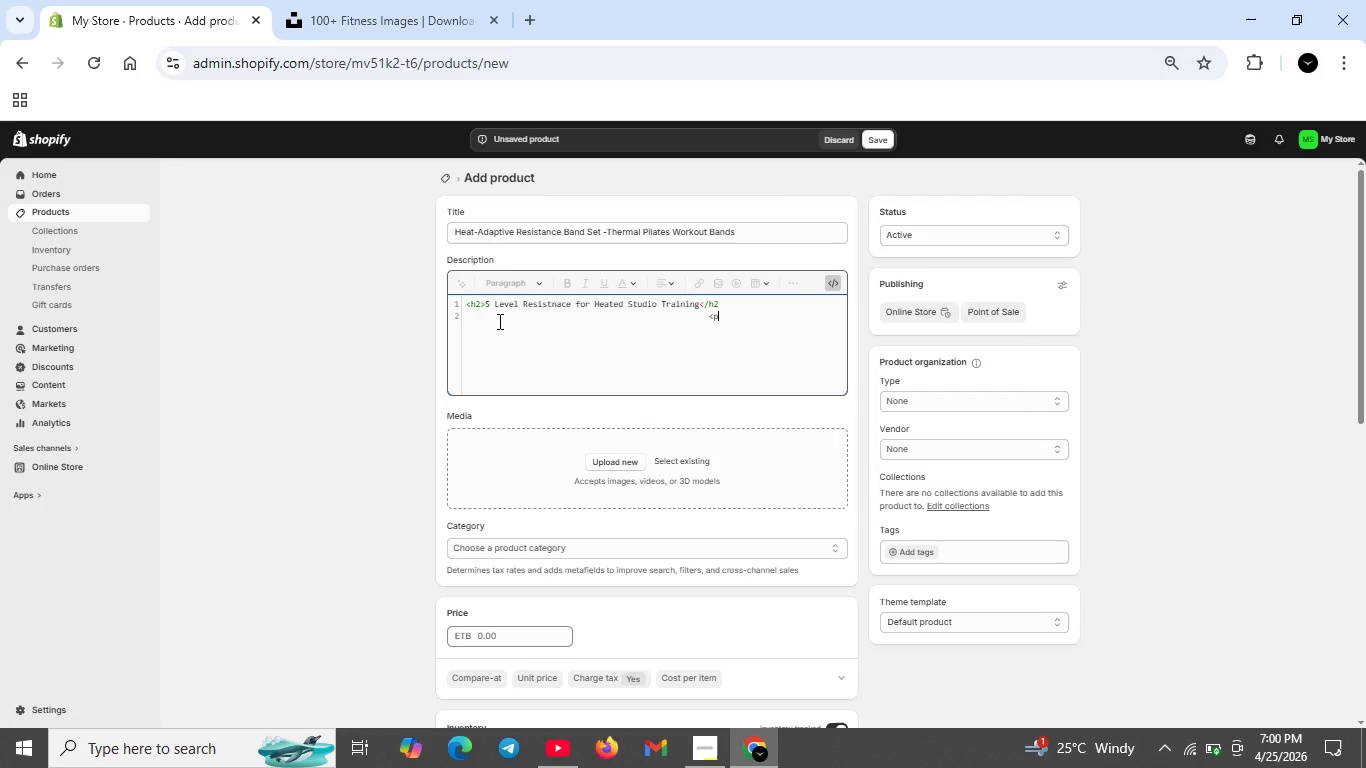 
key(Shift+Period)
 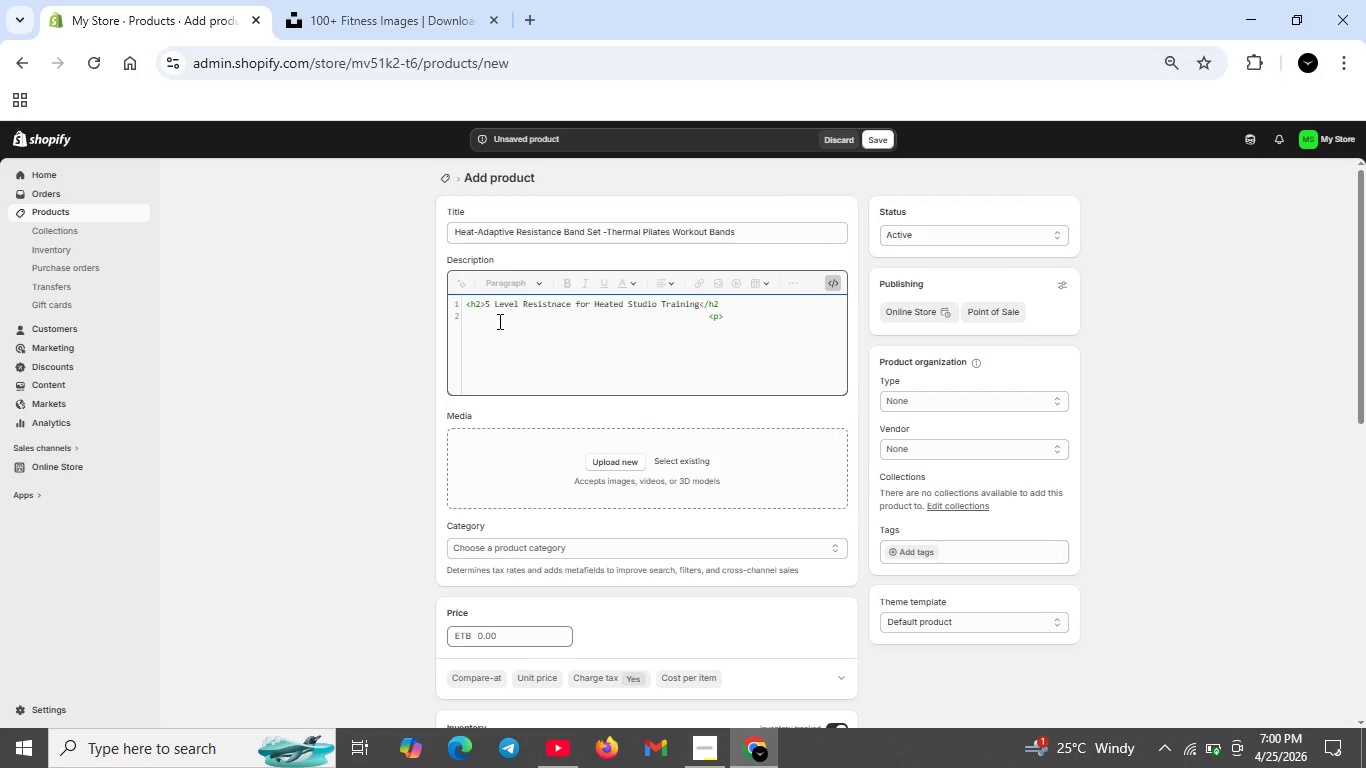 
key(Backspace)
 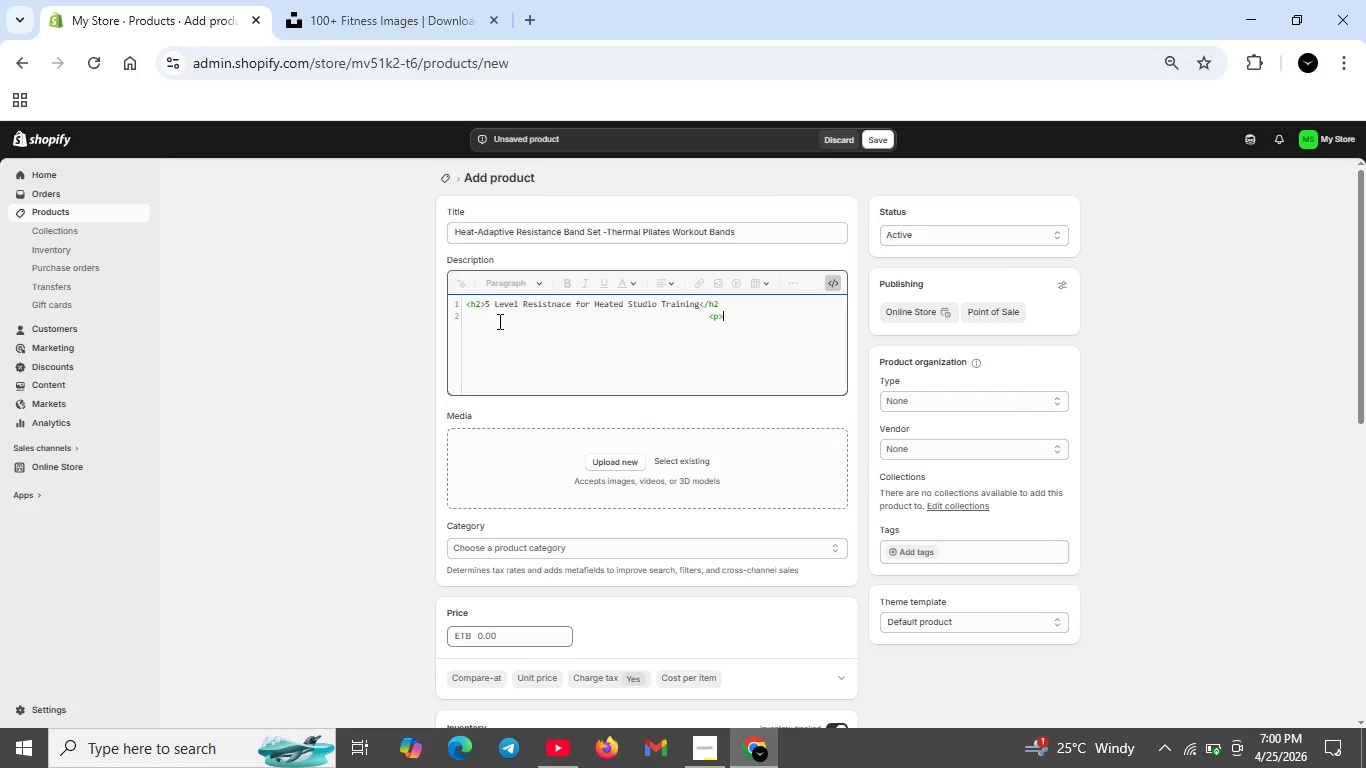 
key(Backspace)
 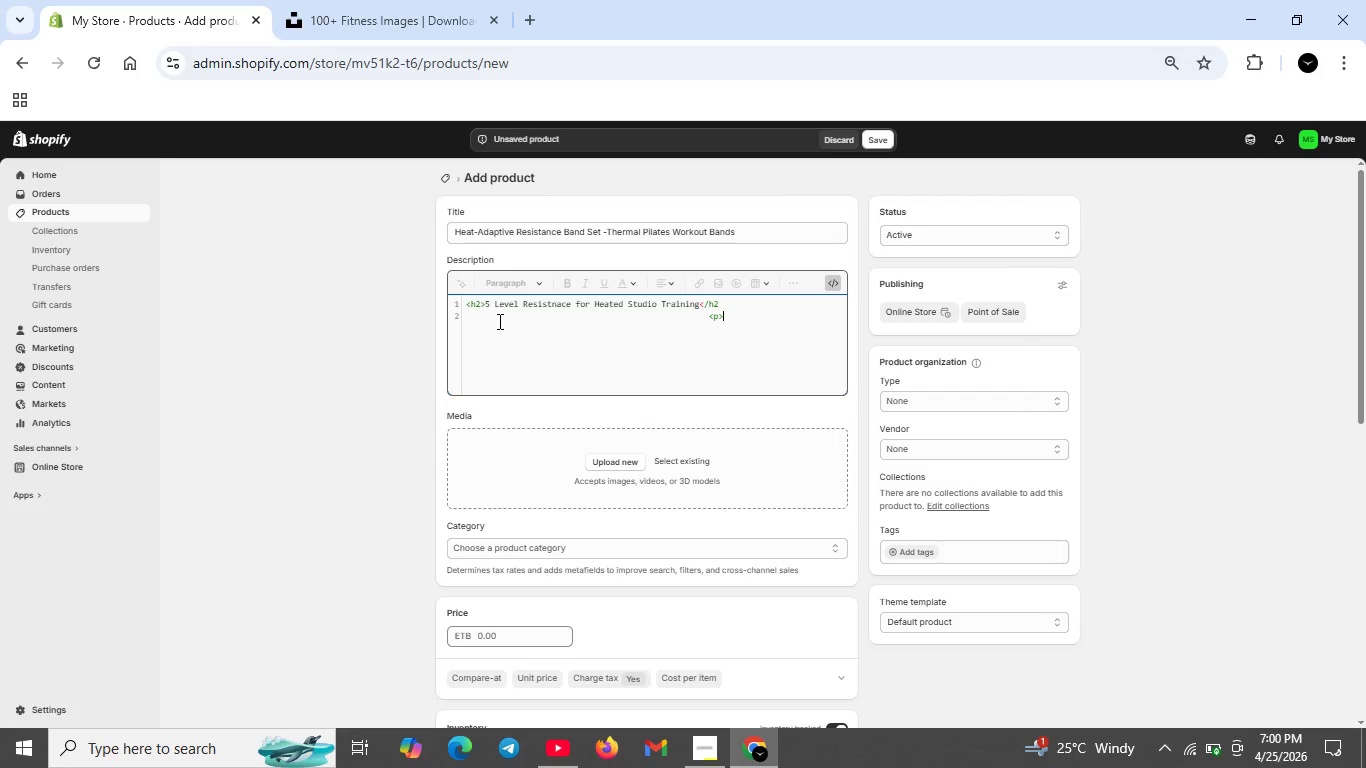 
key(Backspace)
 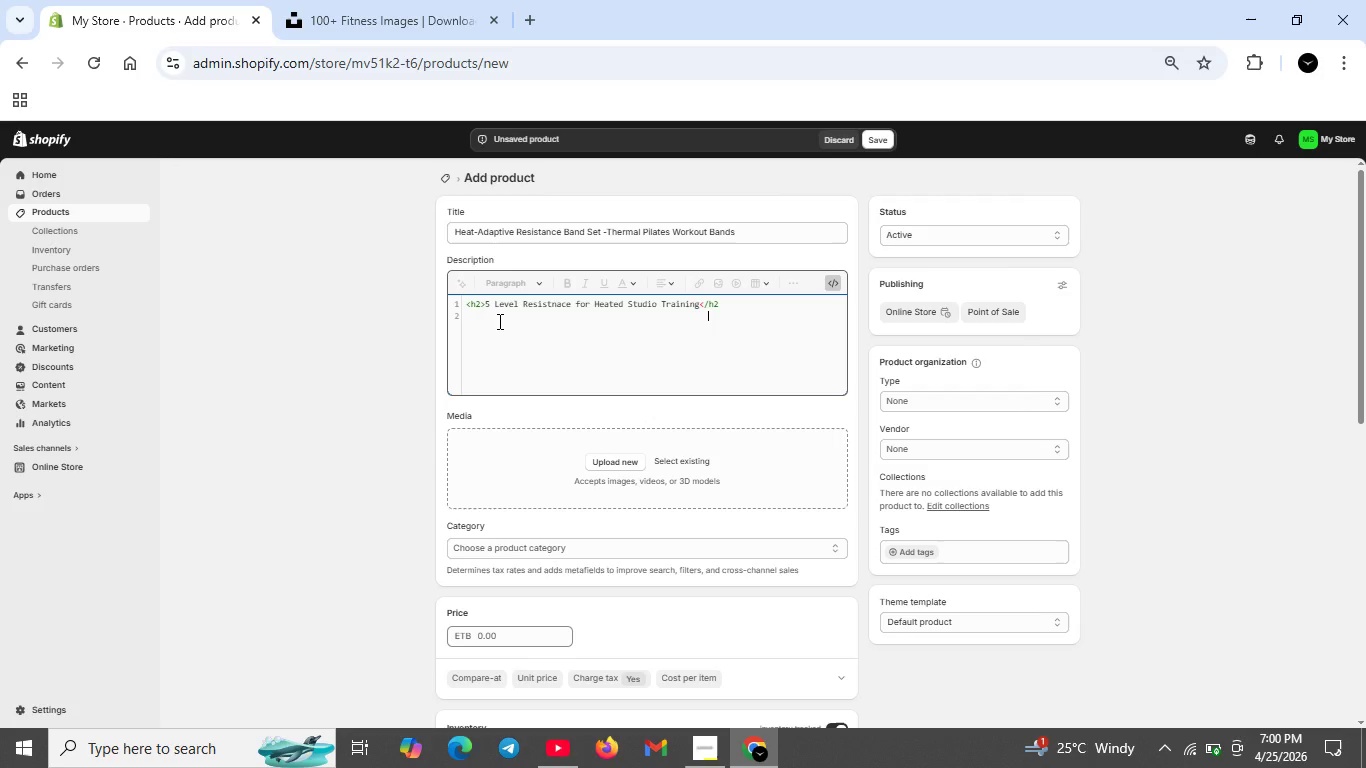 
key(Backspace)
 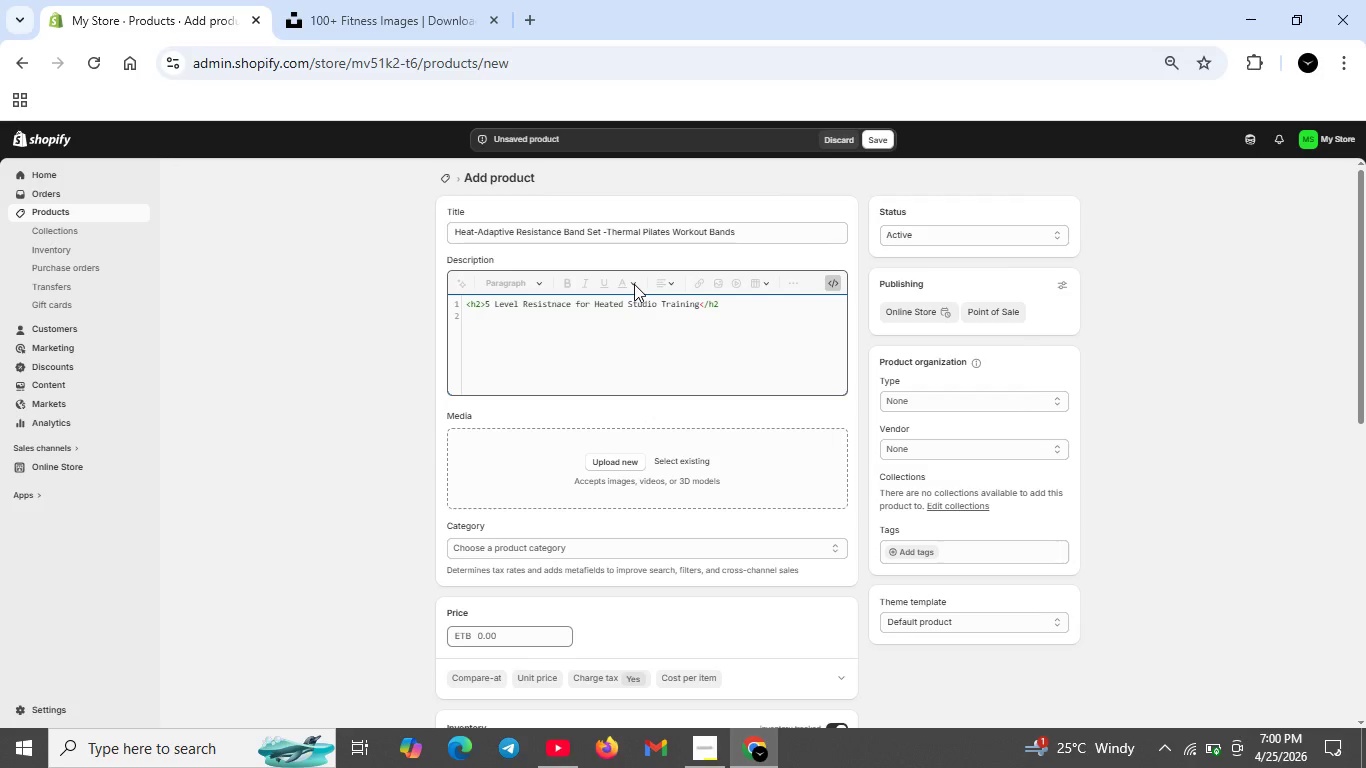 
wait(6.64)
 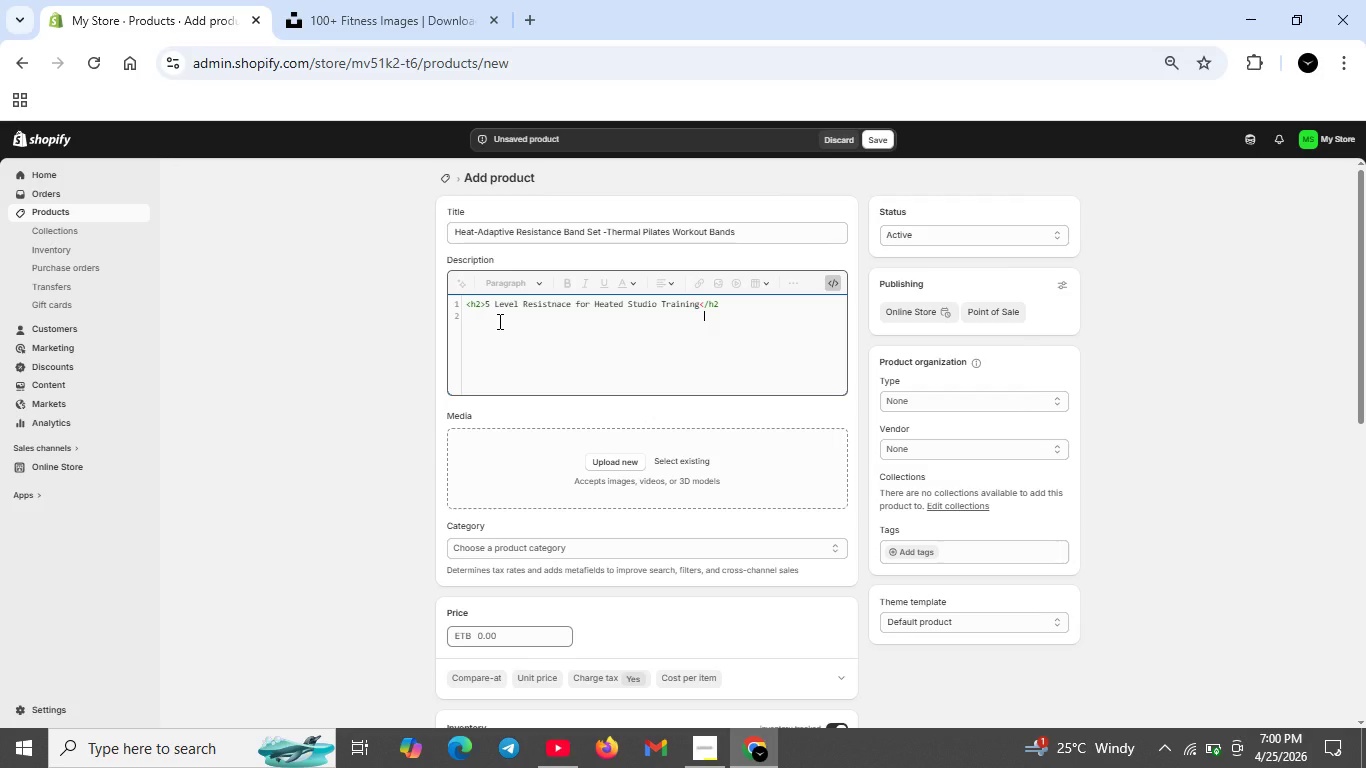 
key(Shift+Period)
 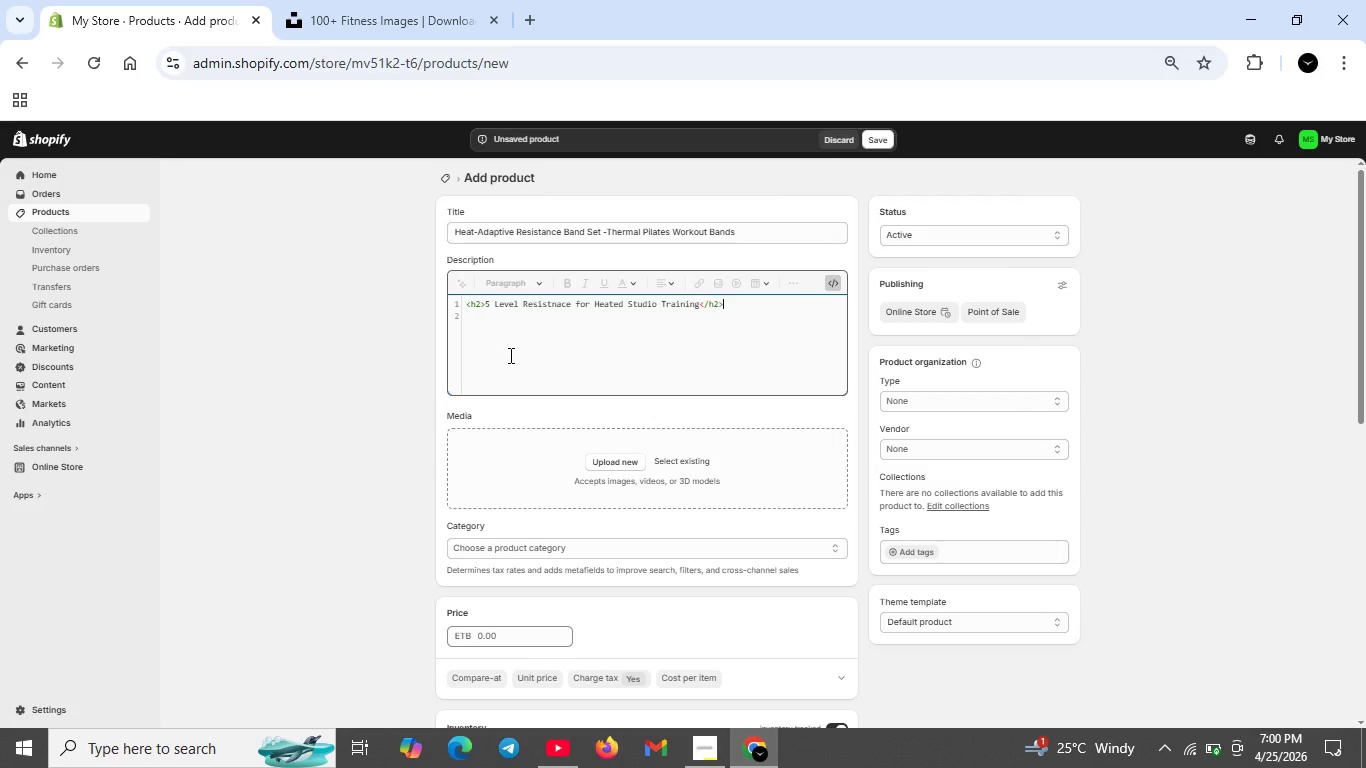 
key(Shift+ShiftRight)
 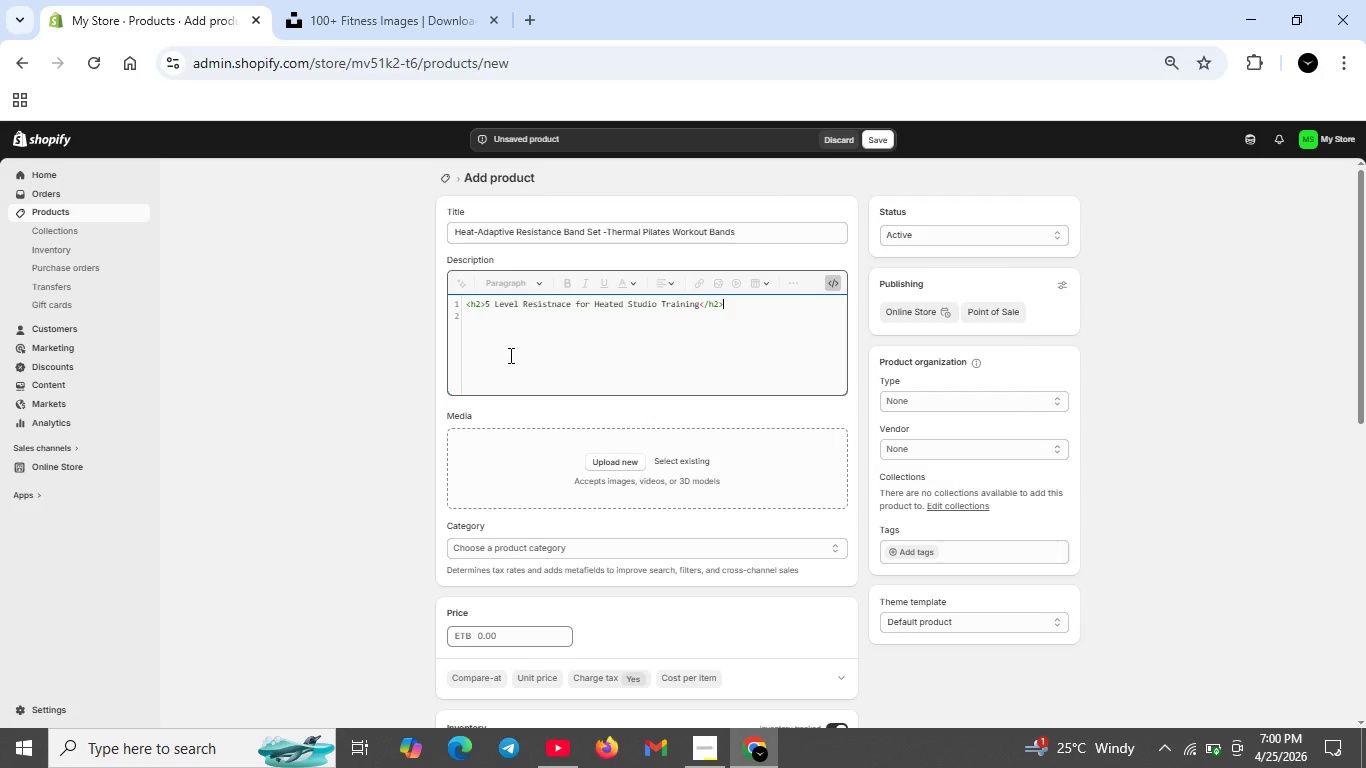 
key(Shift+Enter)
 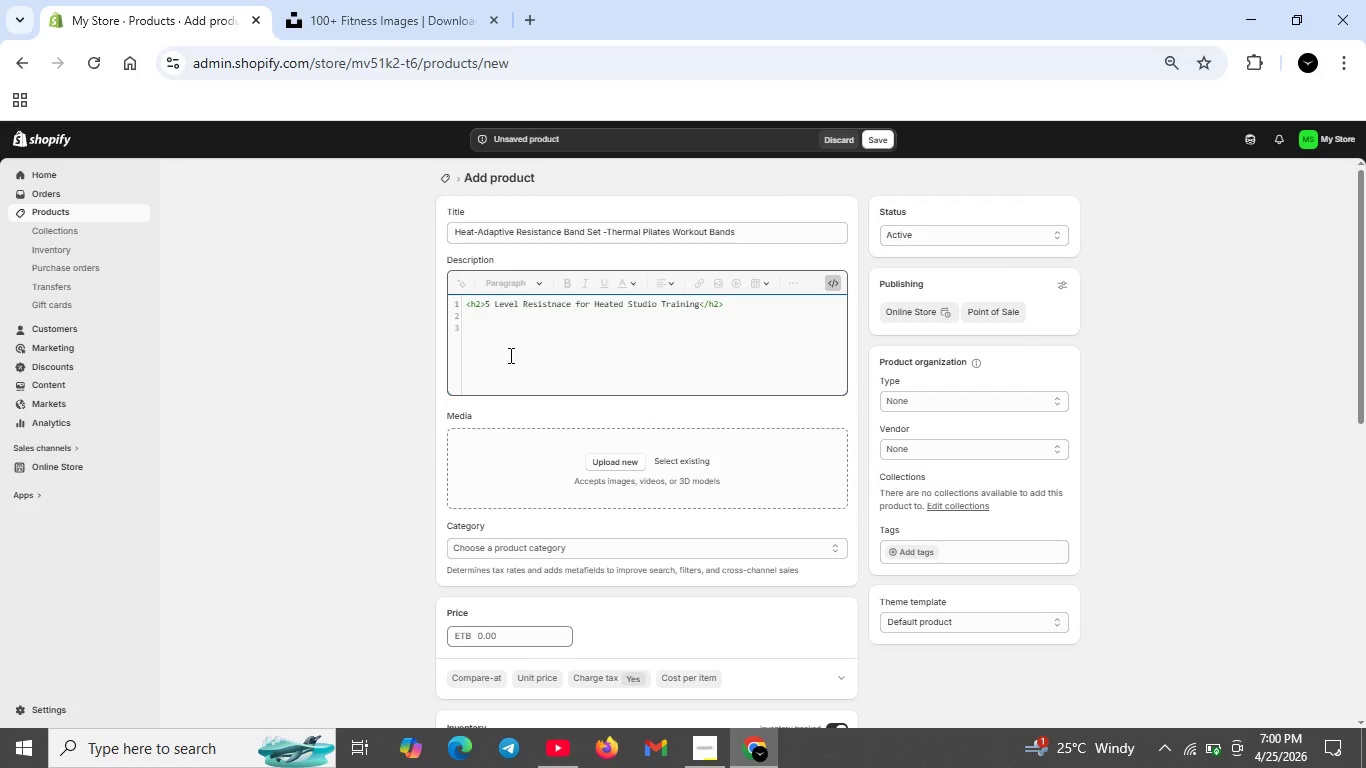 
type(<p>Heat-adaptive resisistance a)
key(Backspace)
type(bandsma)
key(Backspace)
key(Backspace)
type( mainatain r)
key(Backspace)
type(tension ini)
key(Backspace)
type( infrared)
key(Backspace)
type(heted rooms. Include5 bands with progressiveresistancelevells. Compacttravelpouch included)
 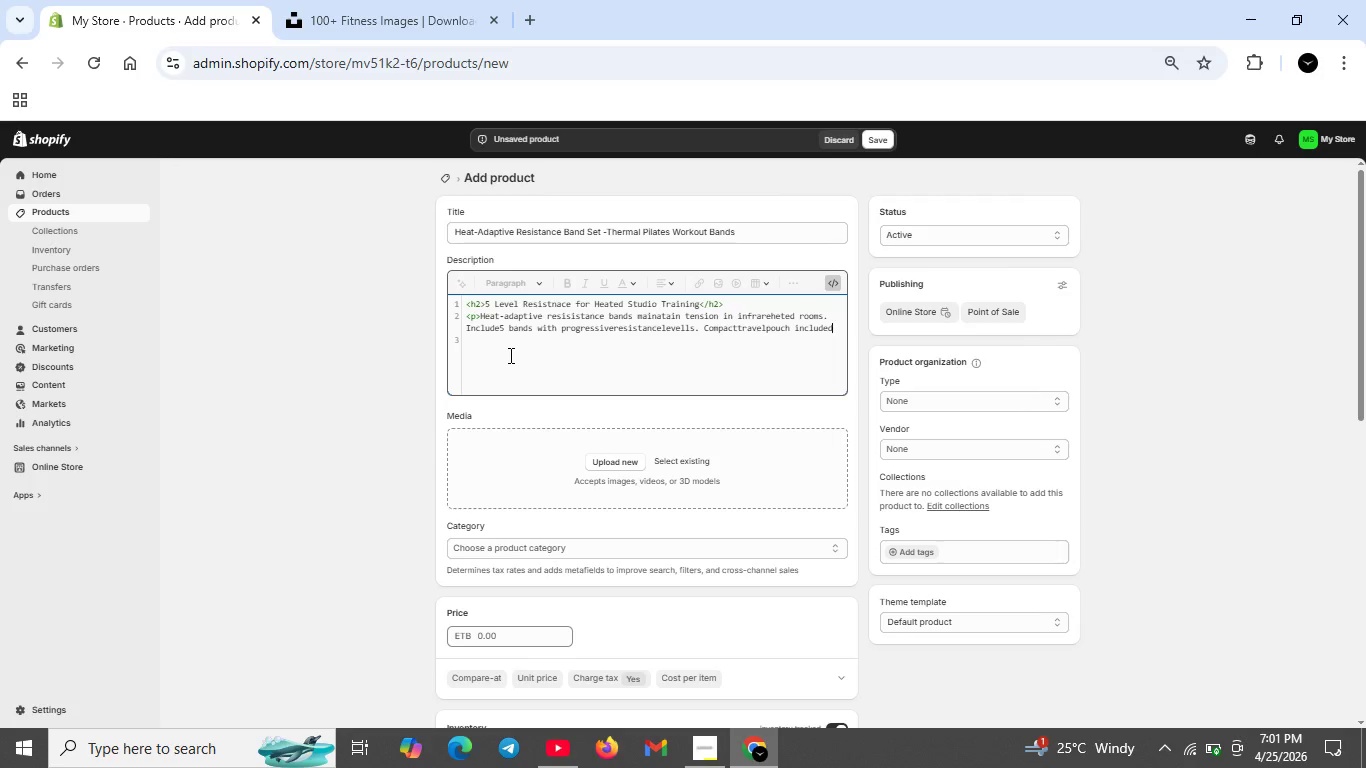 
key(Period)
 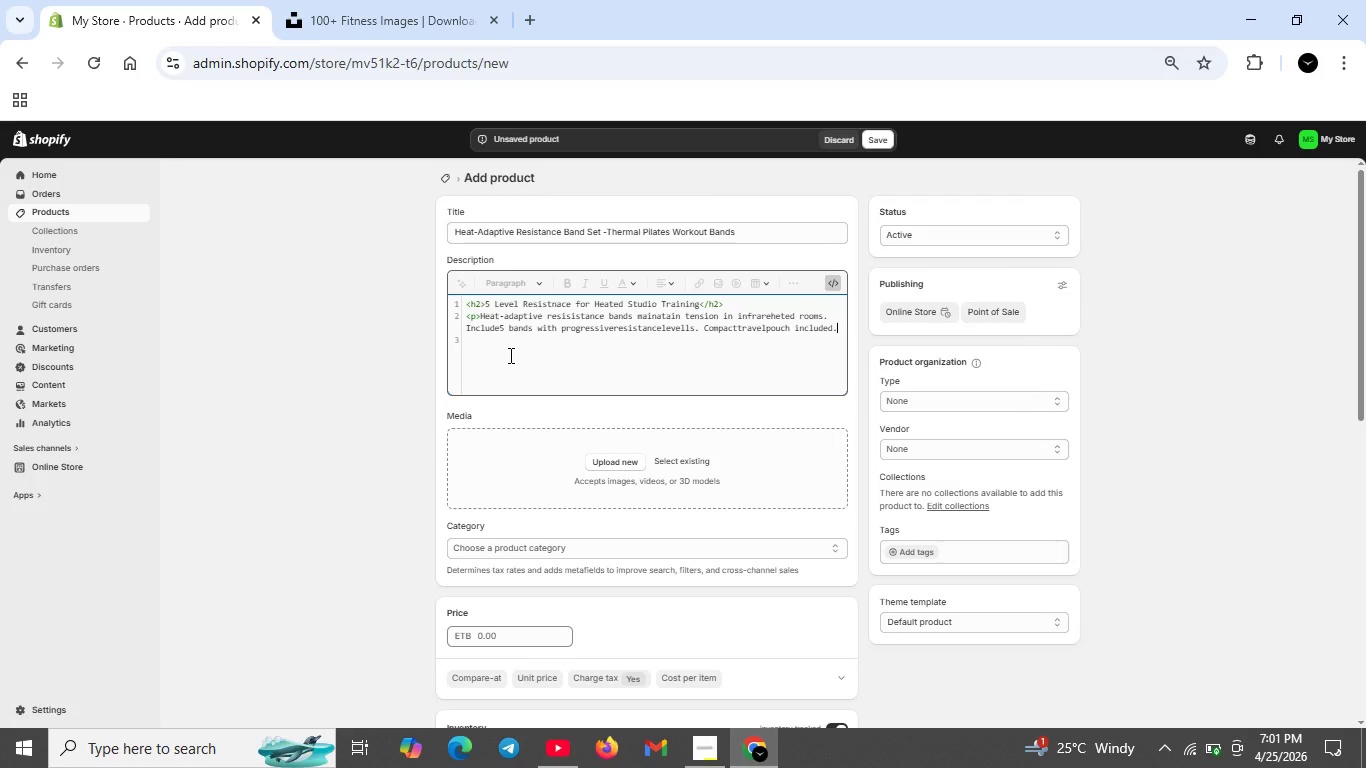 
key(Shift+ShiftRight)
 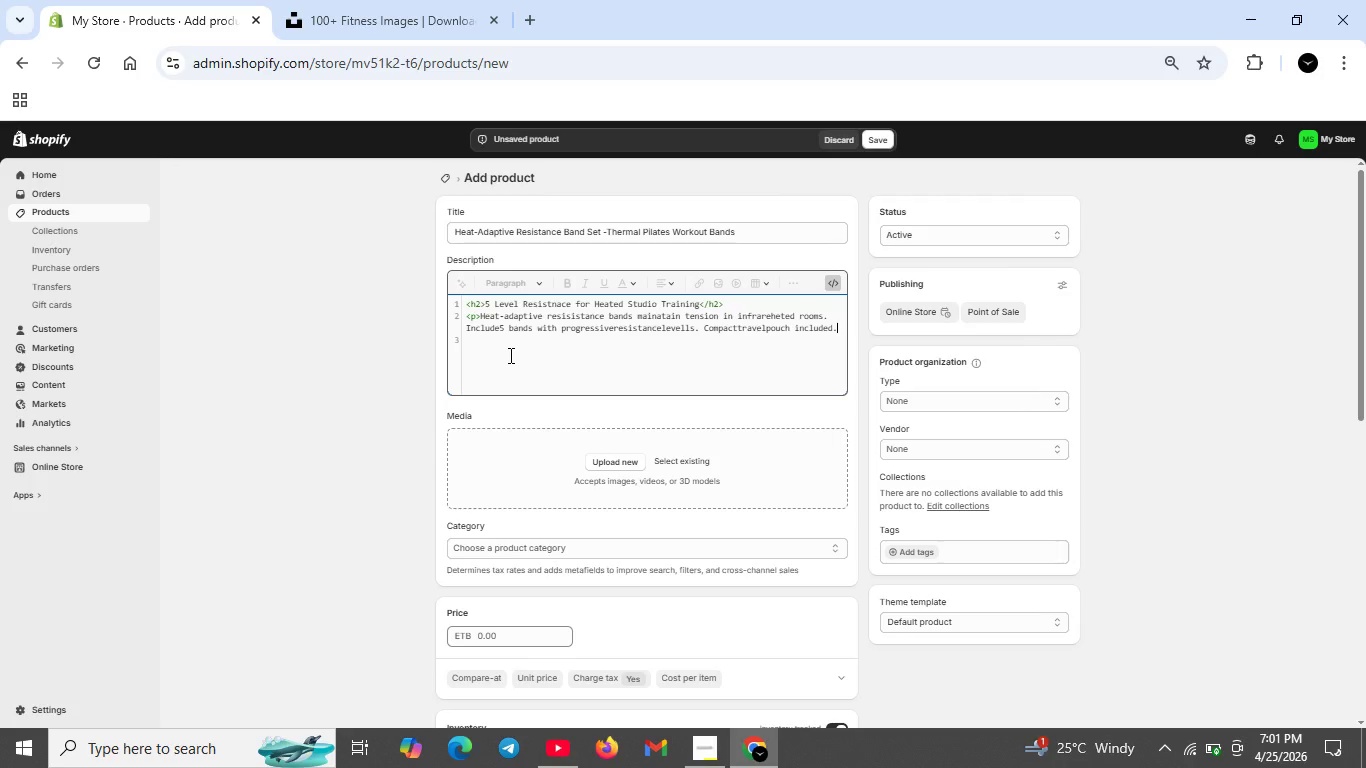 
key(Shift+Comma)
 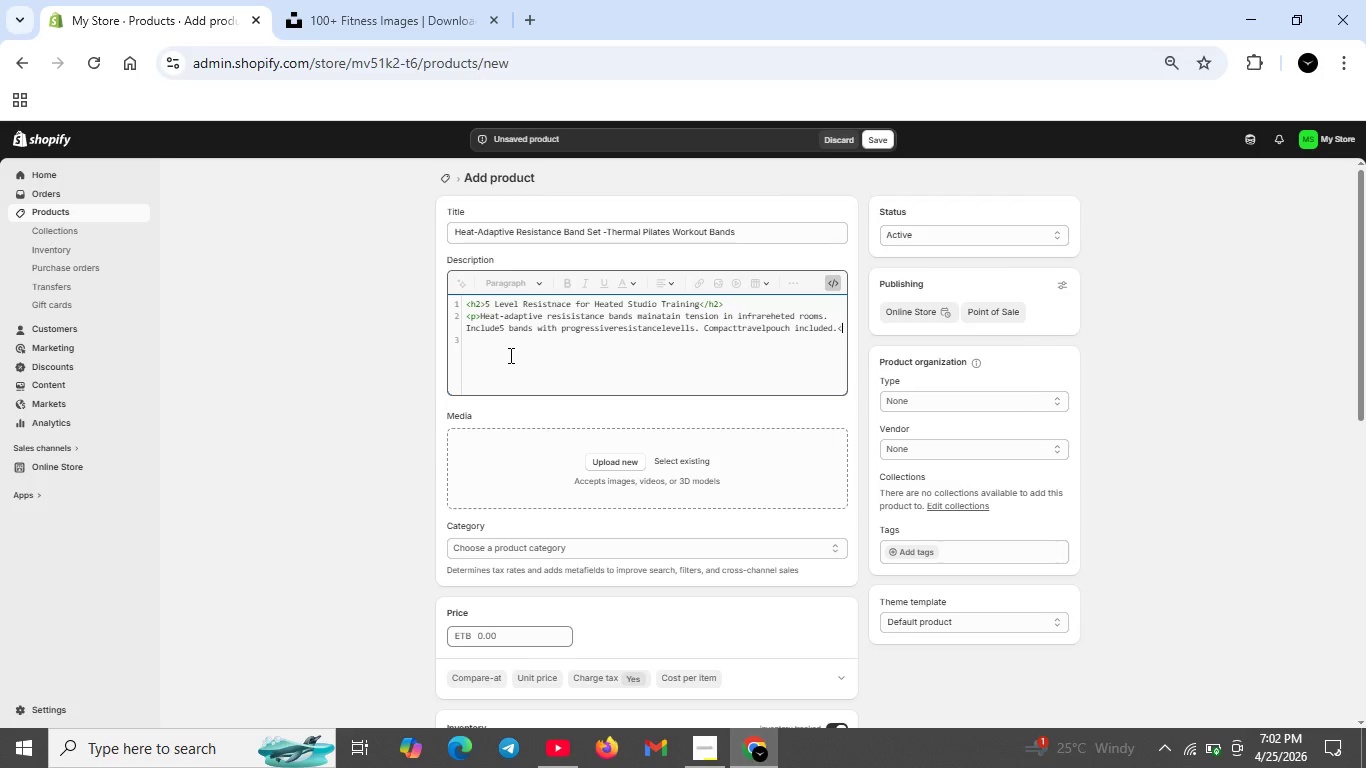 
key(Slash)
 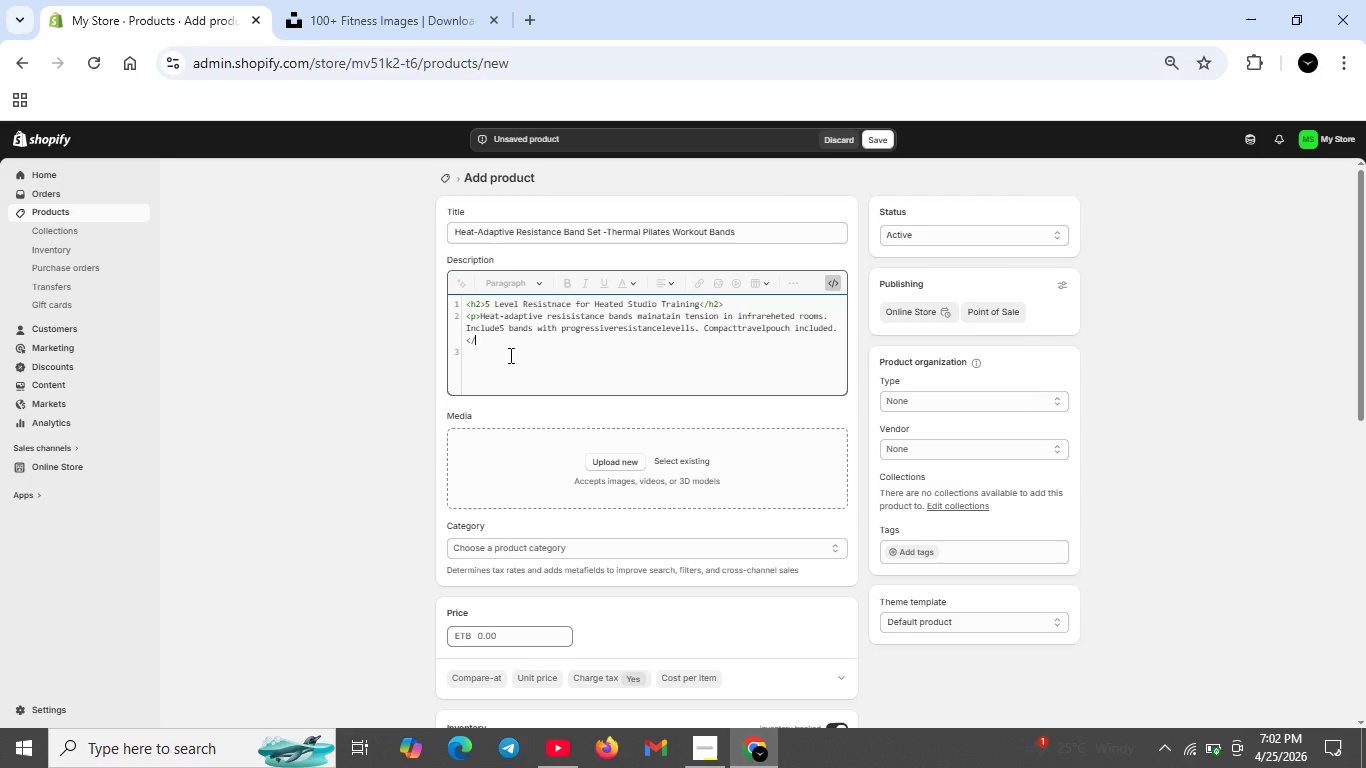 
key(P)
 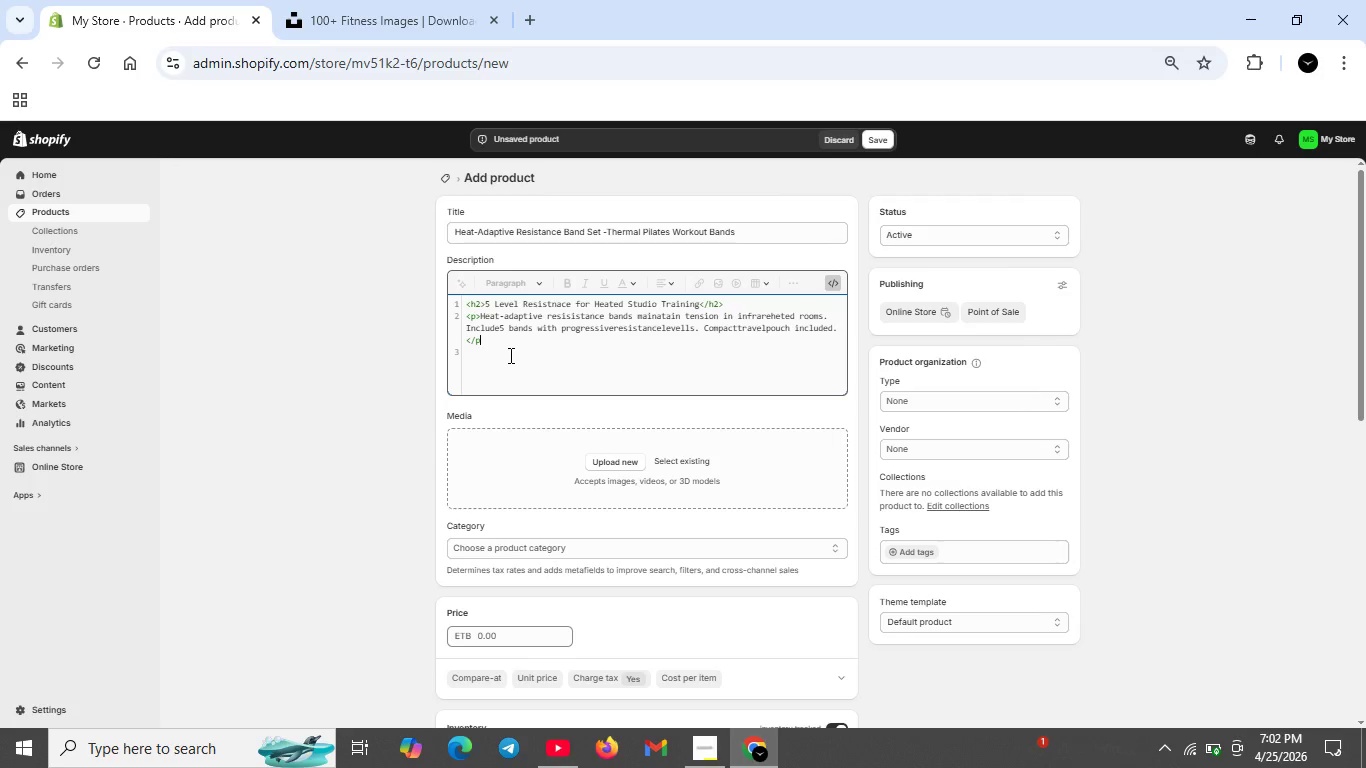 
key(Shift+Period)
 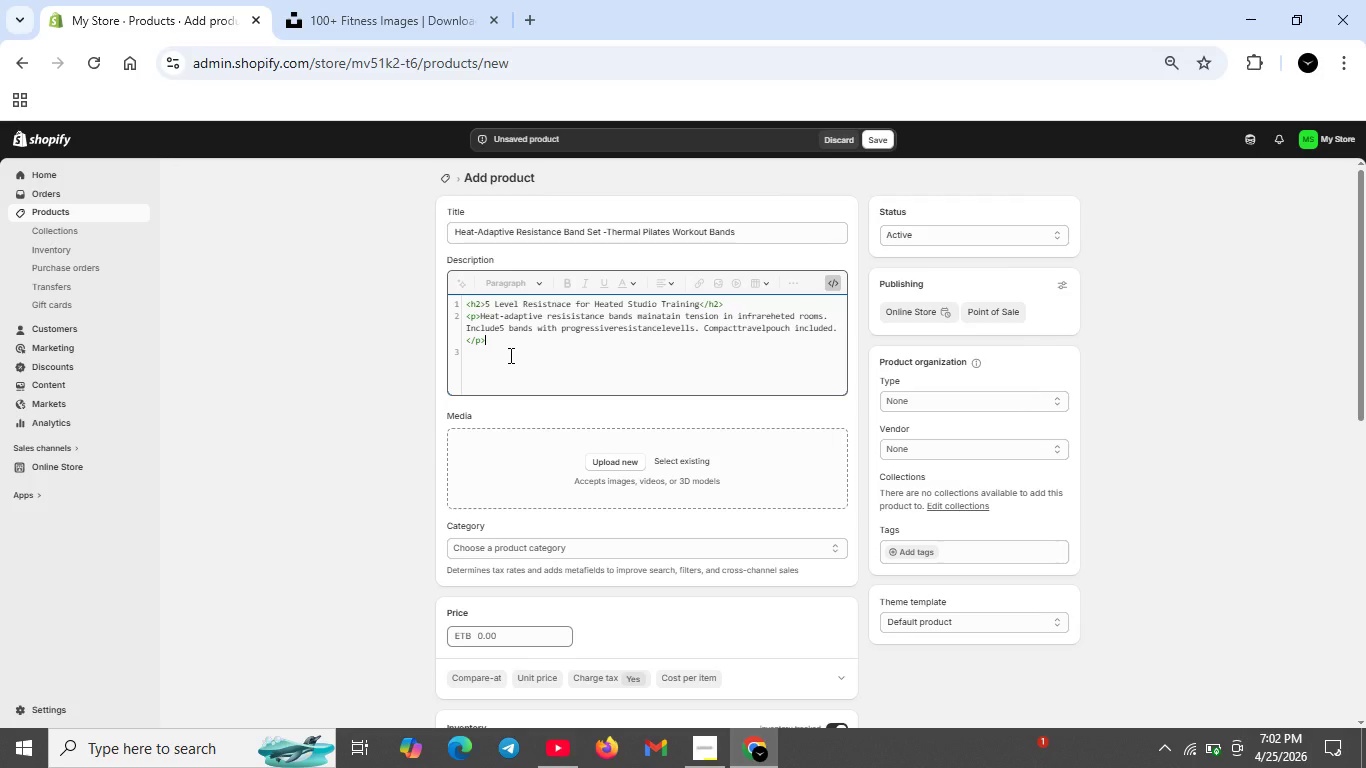 
key(Shift+ShiftRight)
 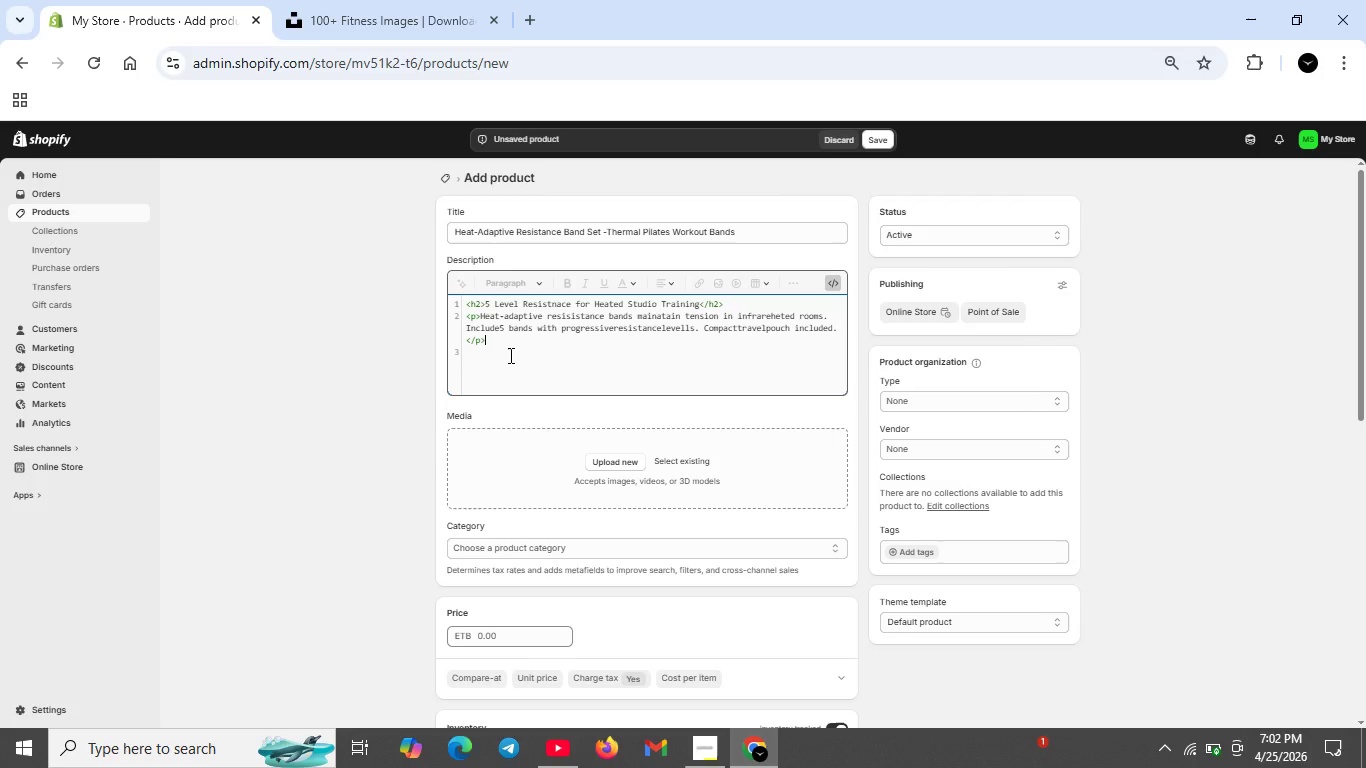 
key(Shift+Enter)
 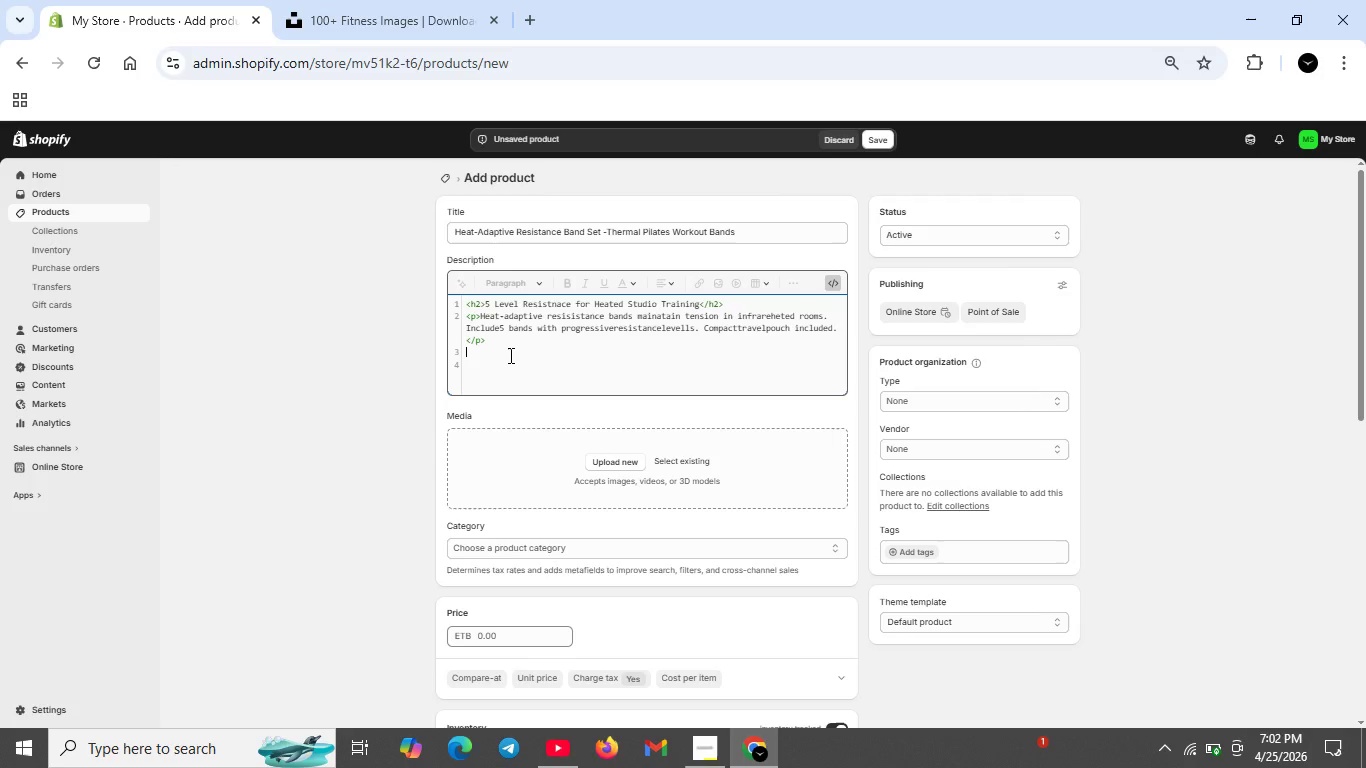 
type(<h3>Technicla Specs</h3>)
 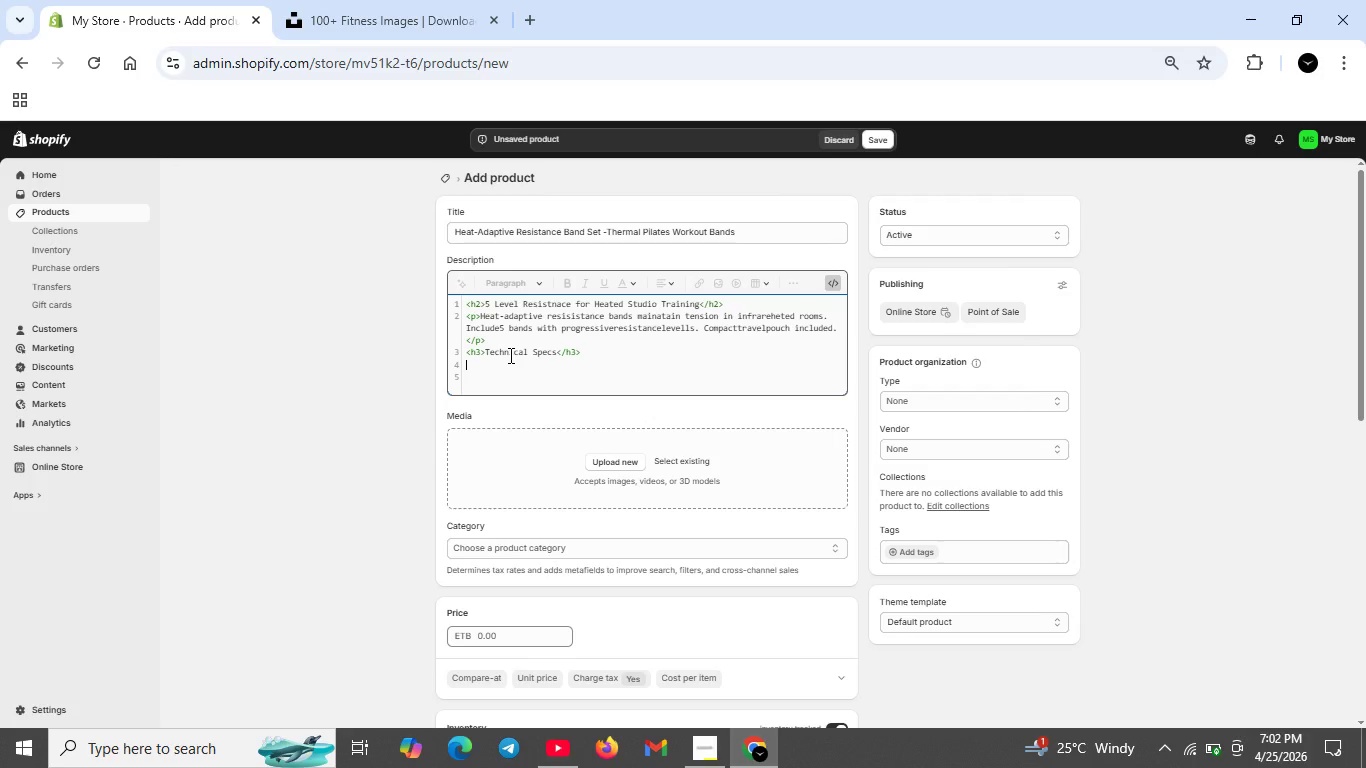 
 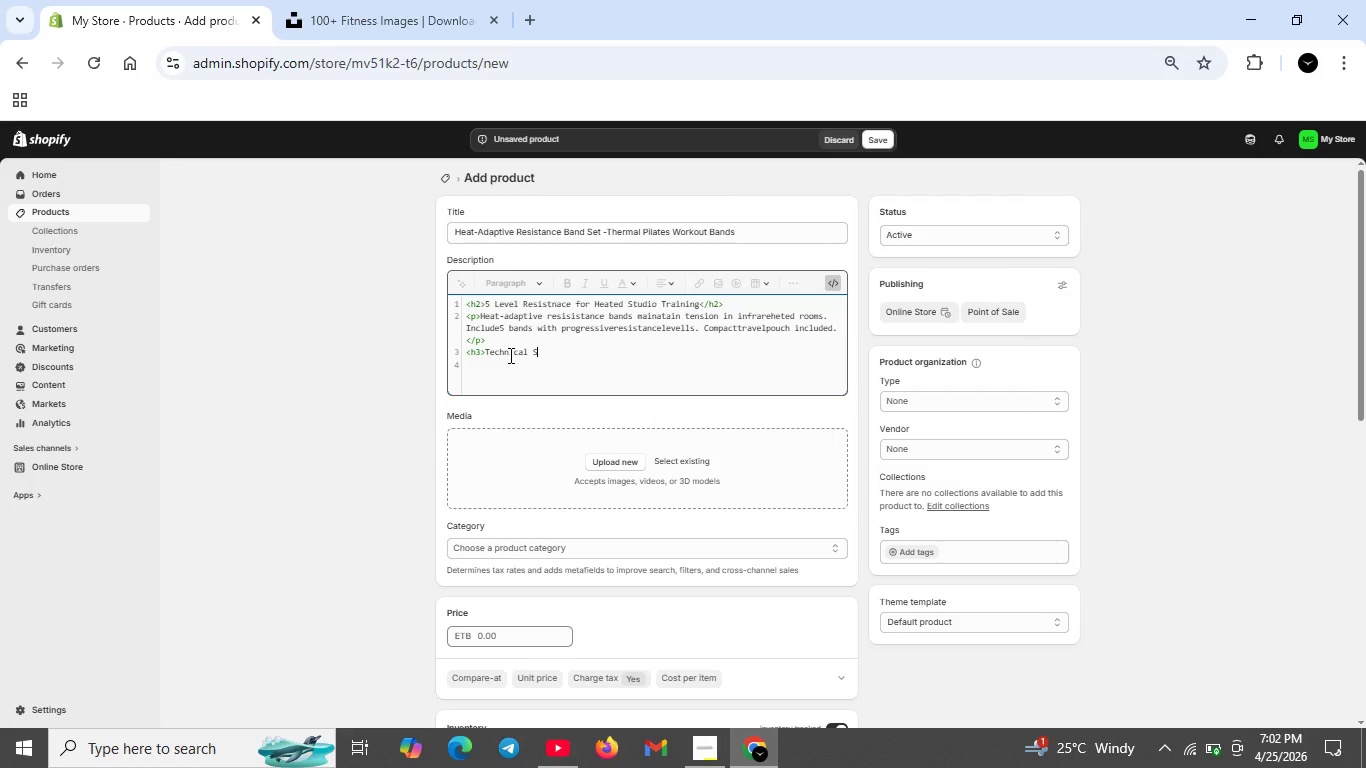 
key(Shift+Enter)
 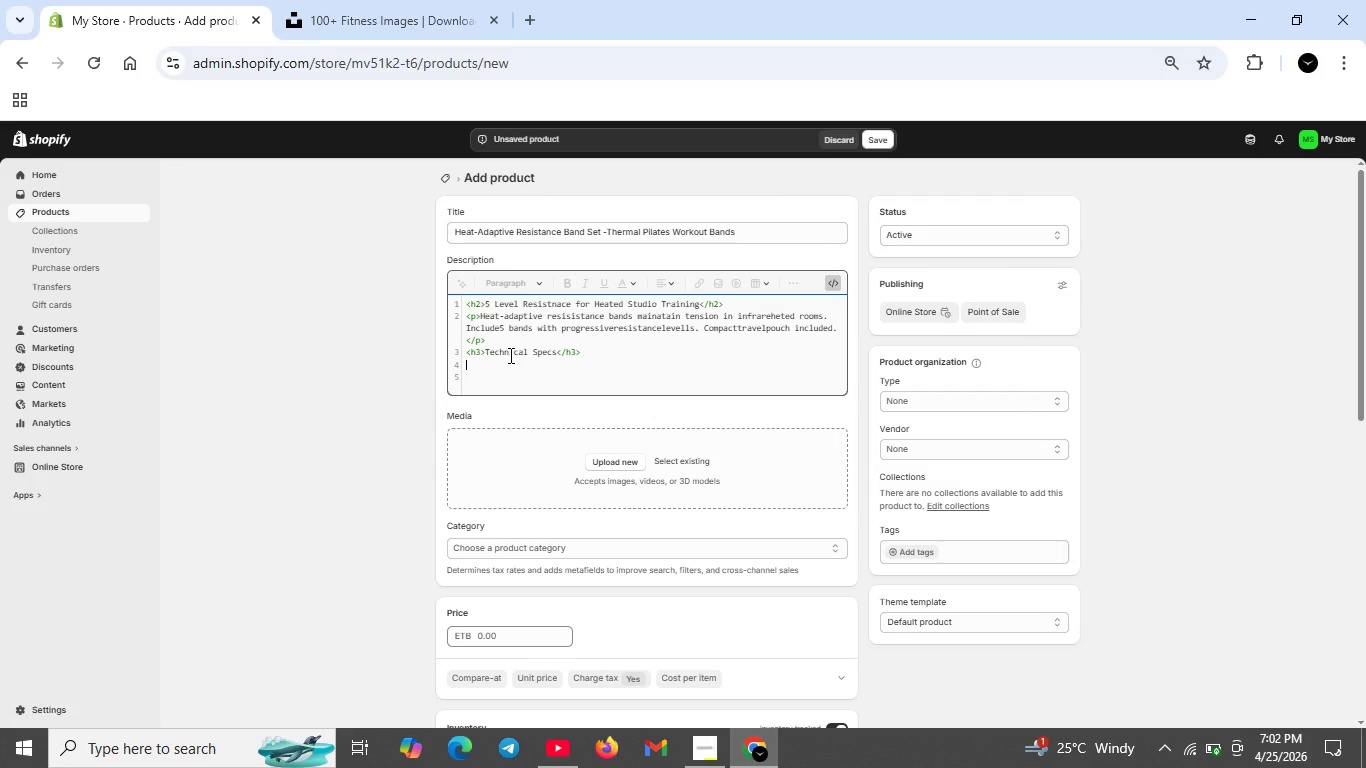 
type(<ul>)
 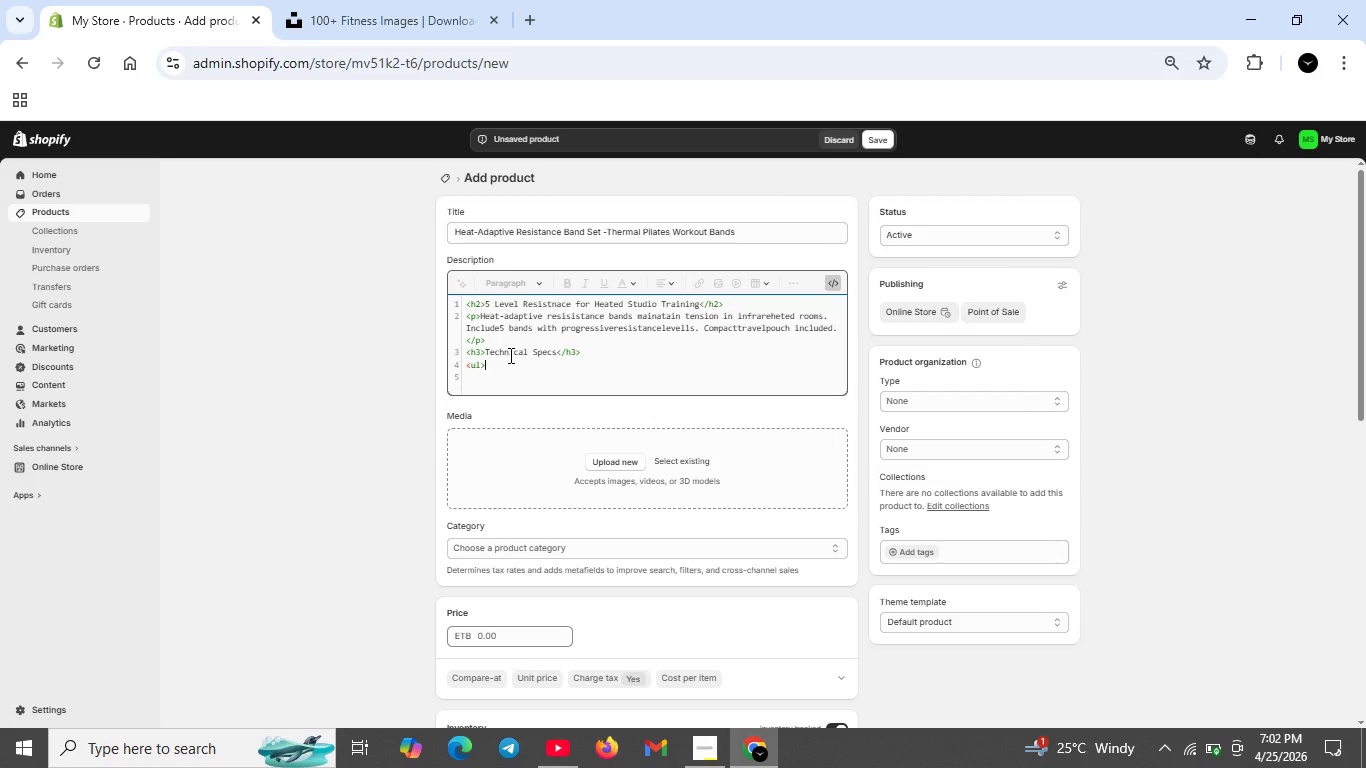 
key(Shift+Enter)
 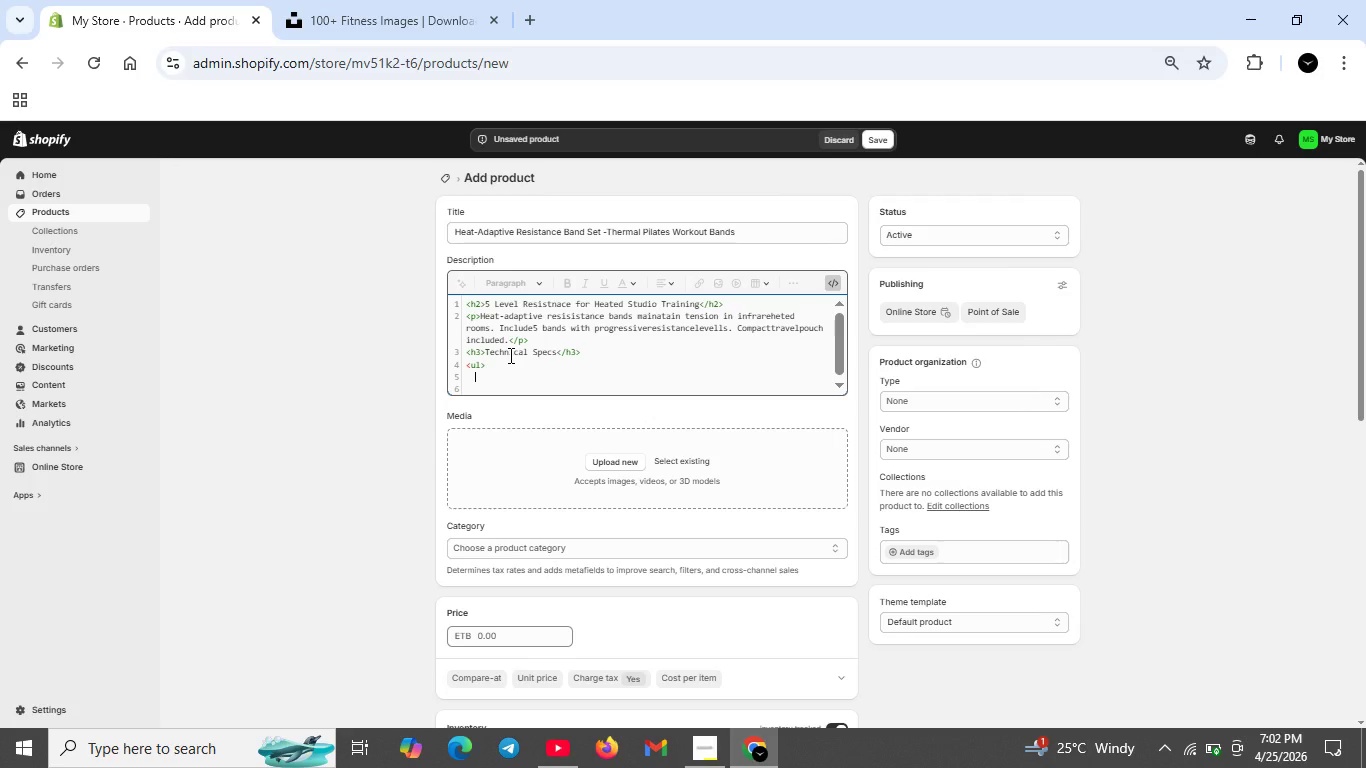 
type(<li>Heat-Tolerance: up to 15)
key(Backspace)
type(05 degree f)
 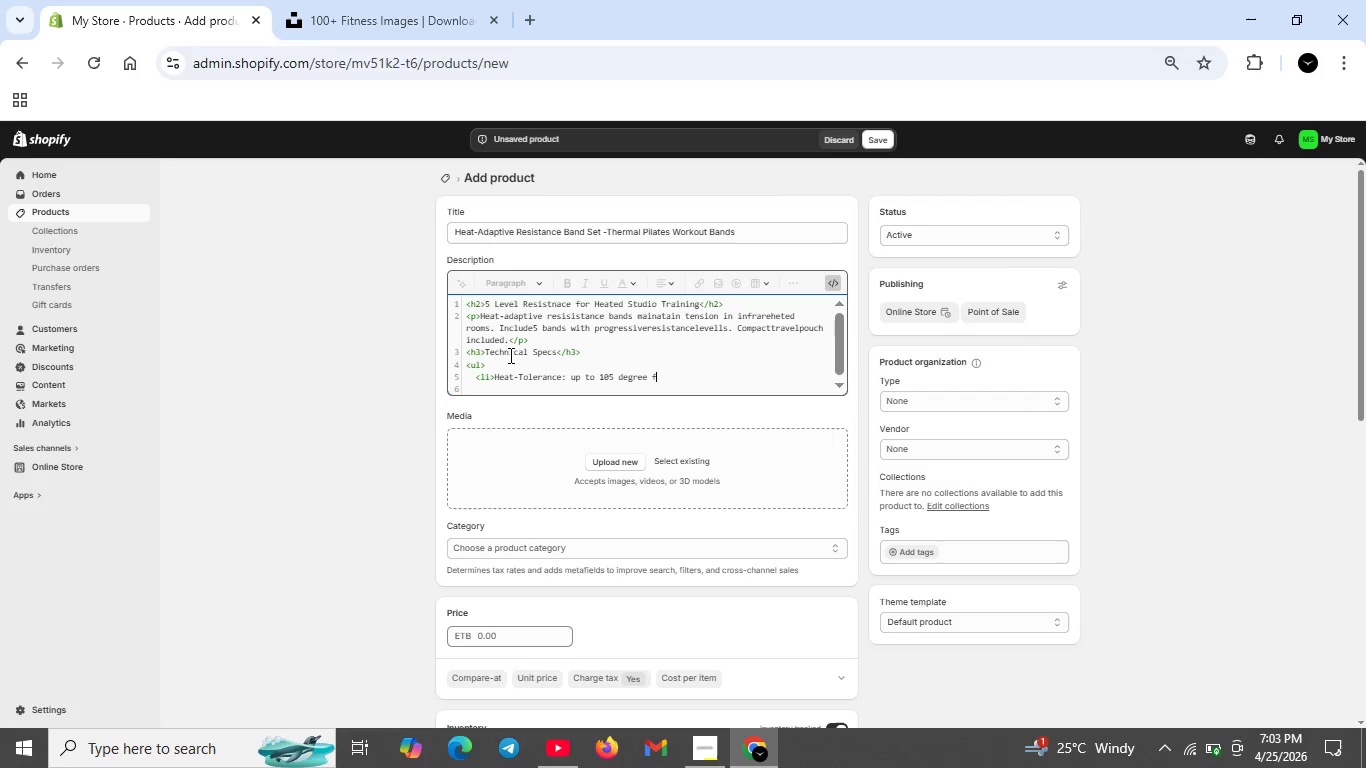 
wait(24.53)
 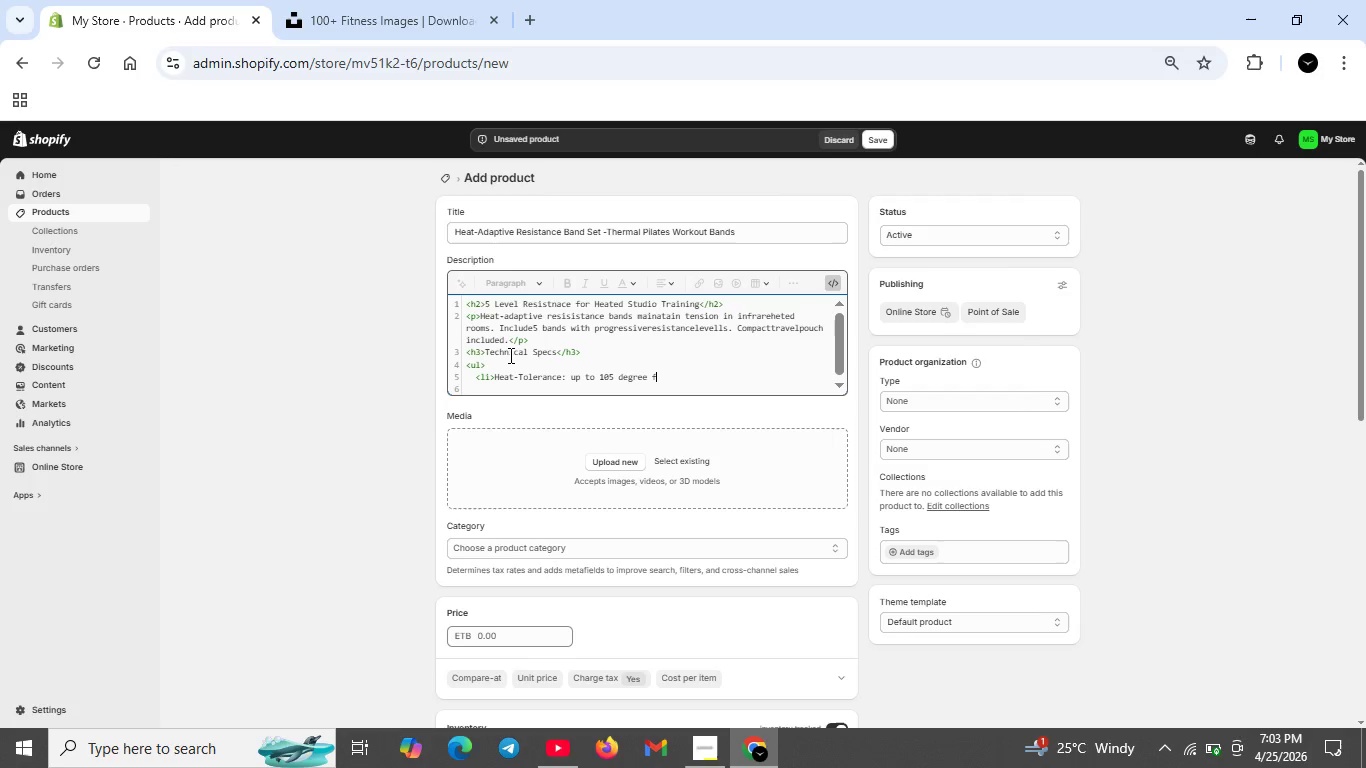 
type(ahrenheit )
 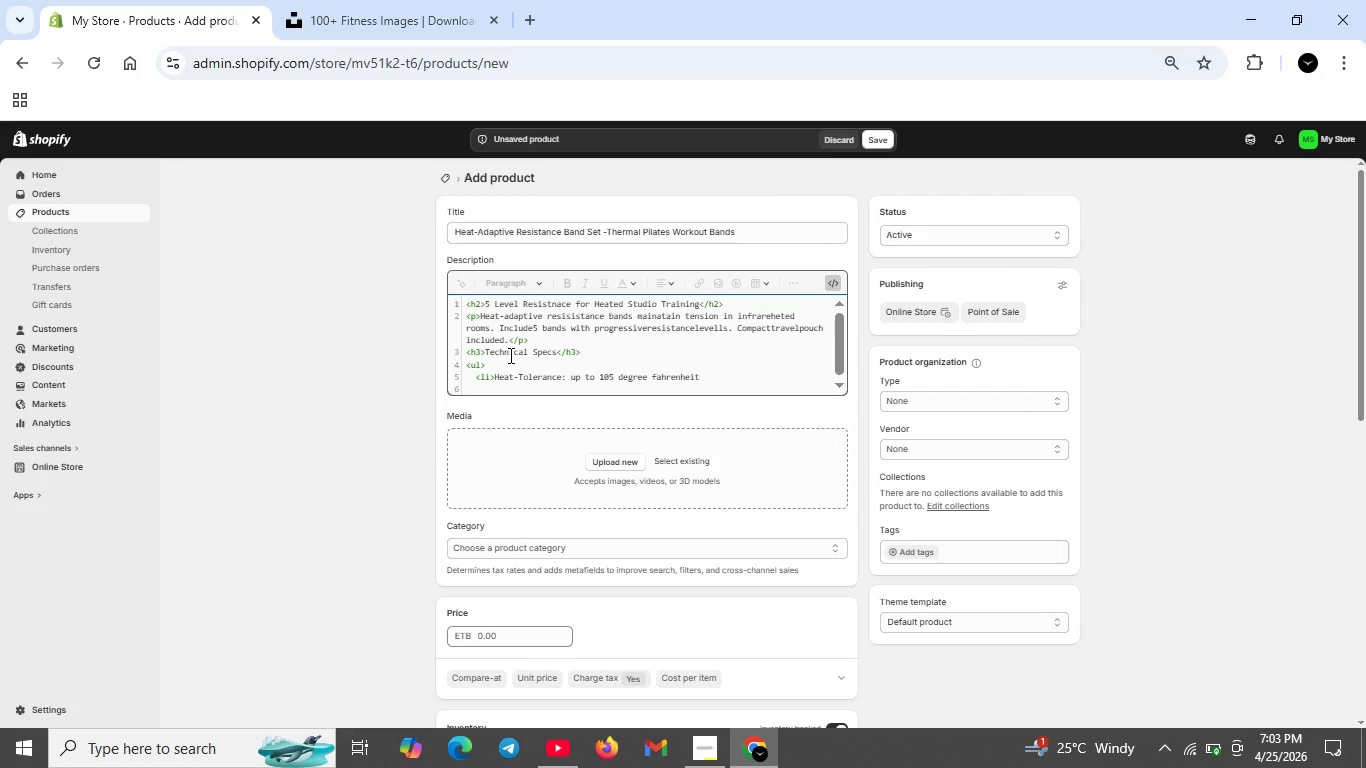 
wait(16.47)
 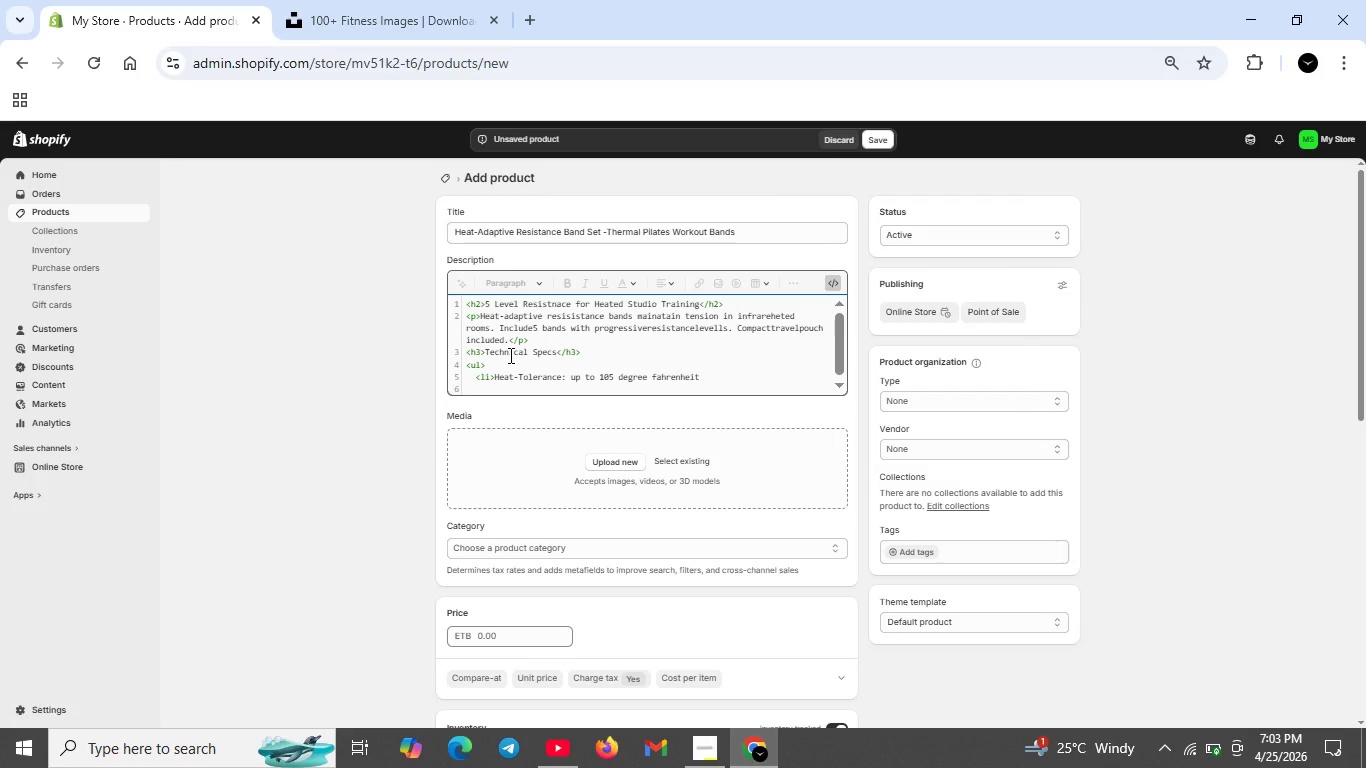 
hold_key(key=ShiftRight, duration=1.53)
 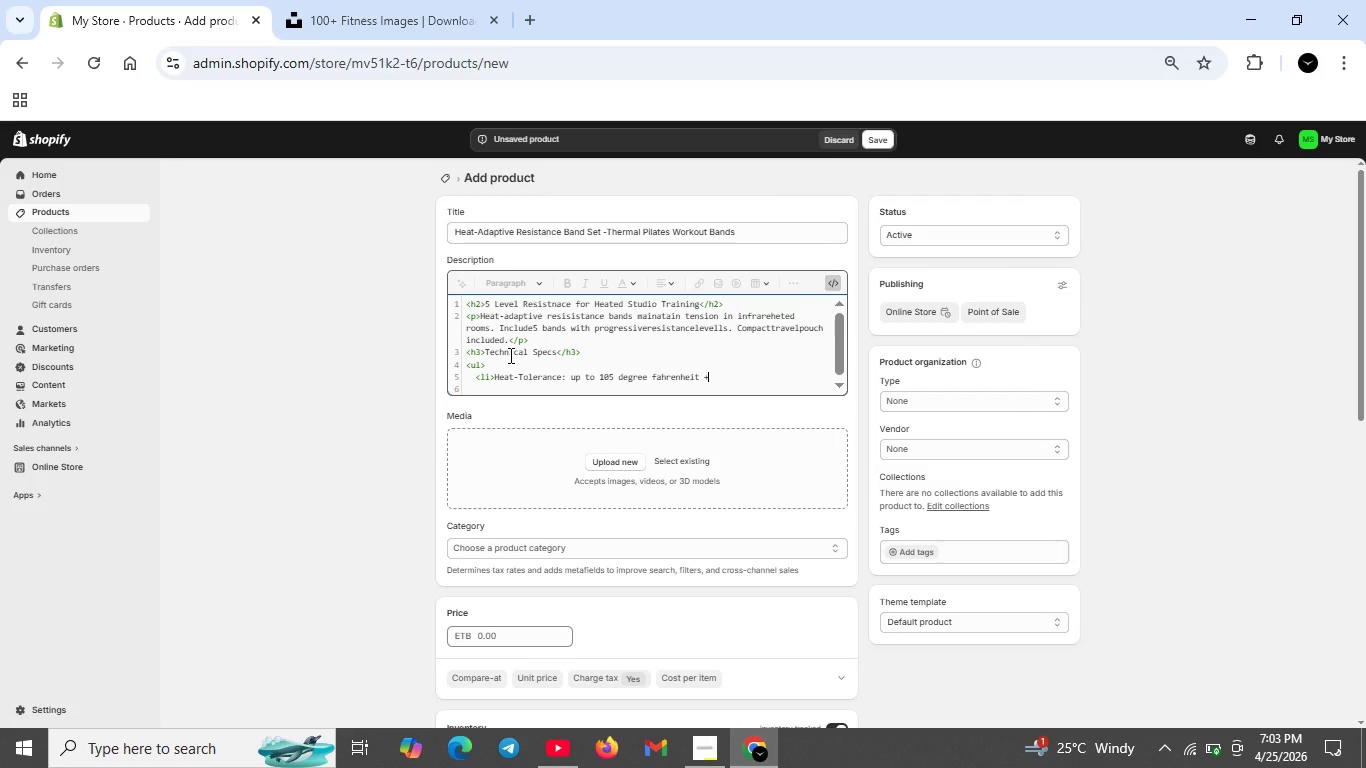 
type(+)
key(Backspace)
type((infrared -safe)</li>)
 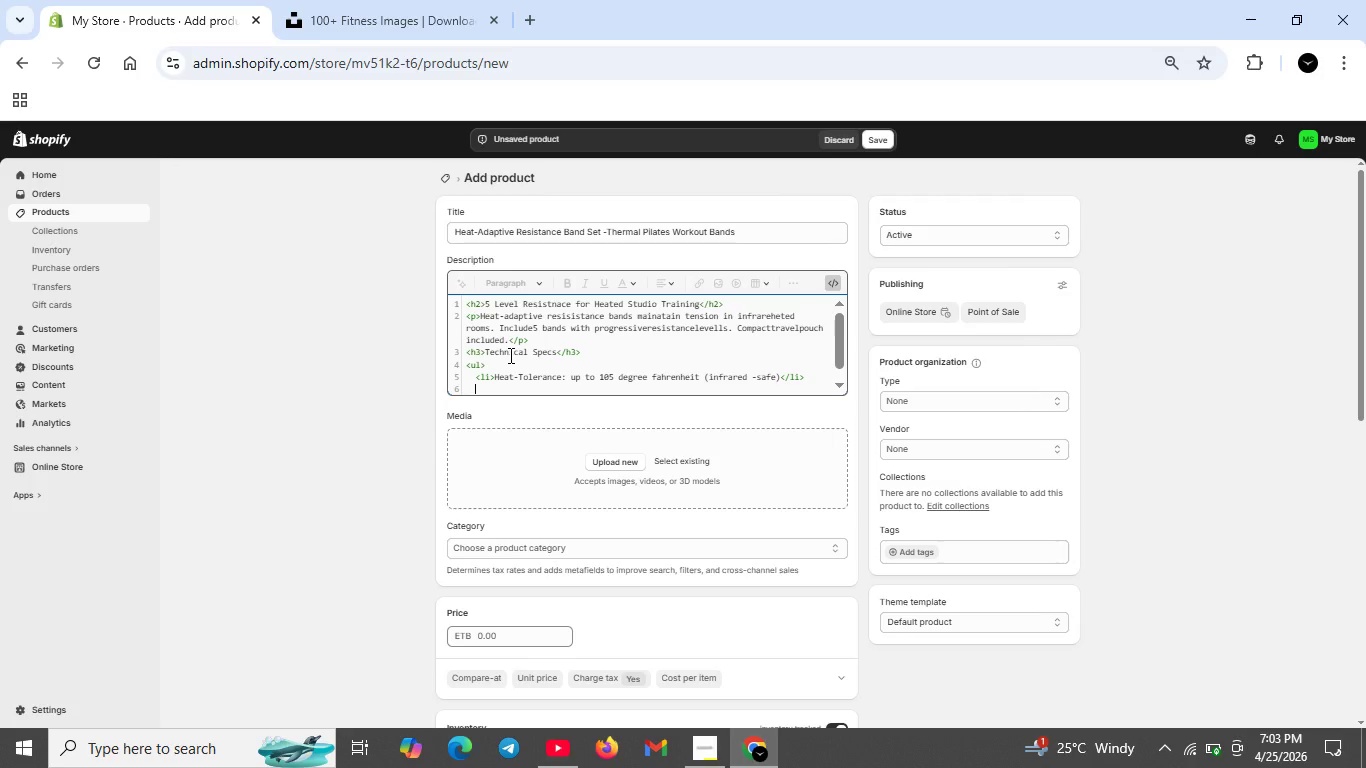 
 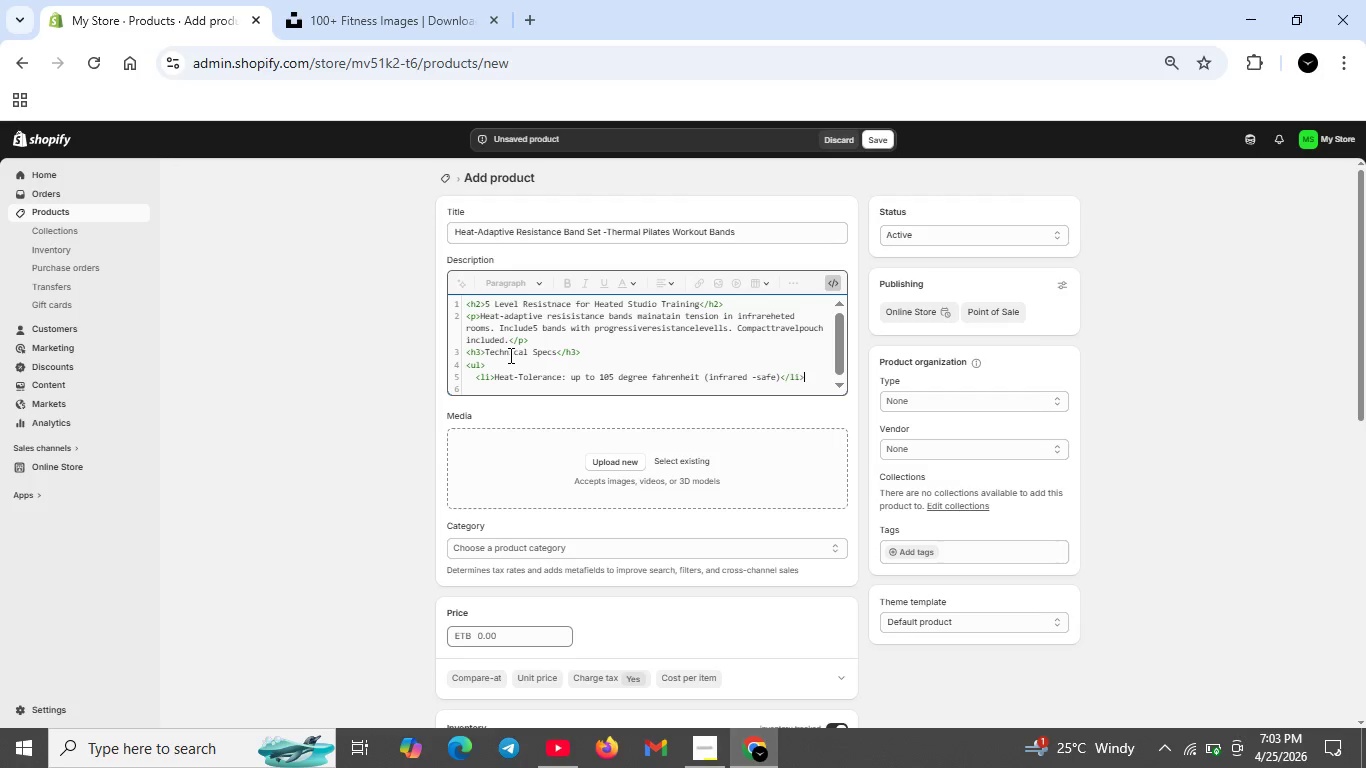 
key(Shift+Enter)
 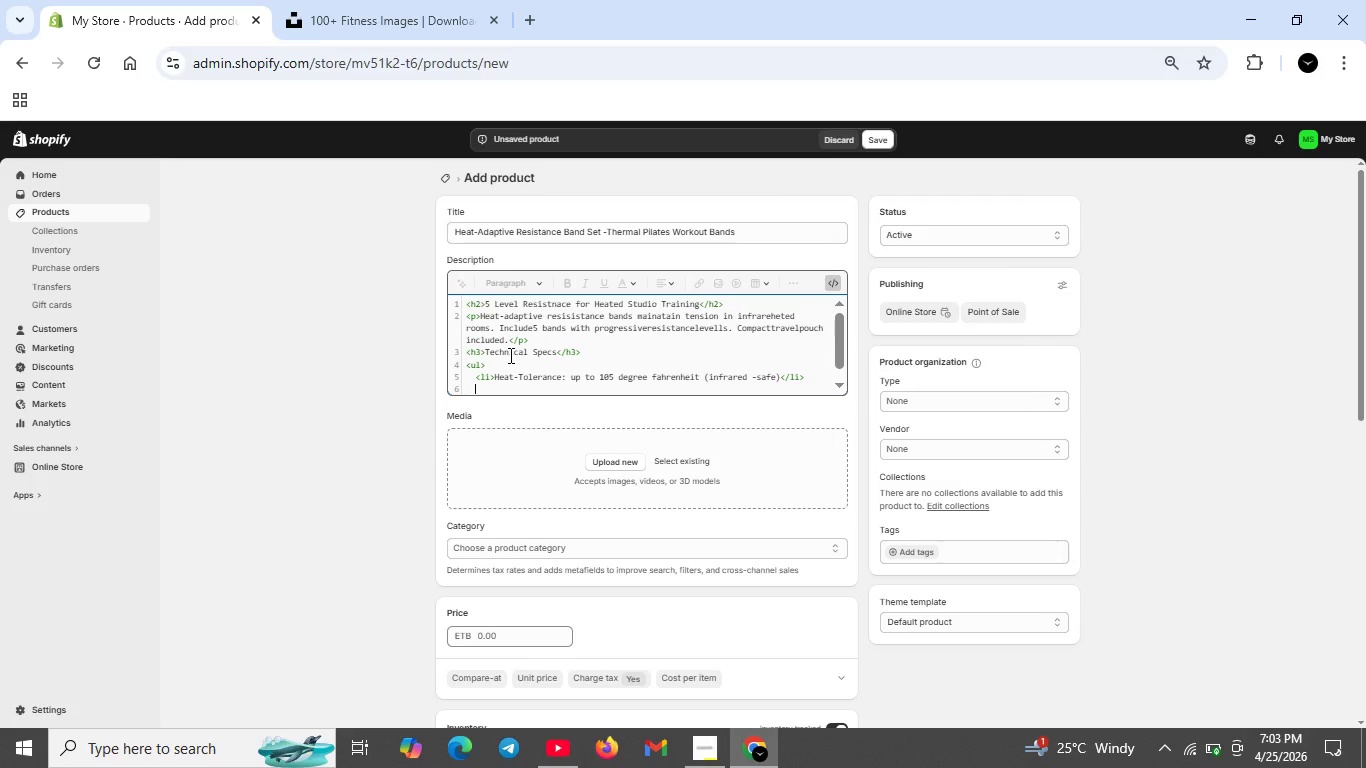 
type(<li>)
 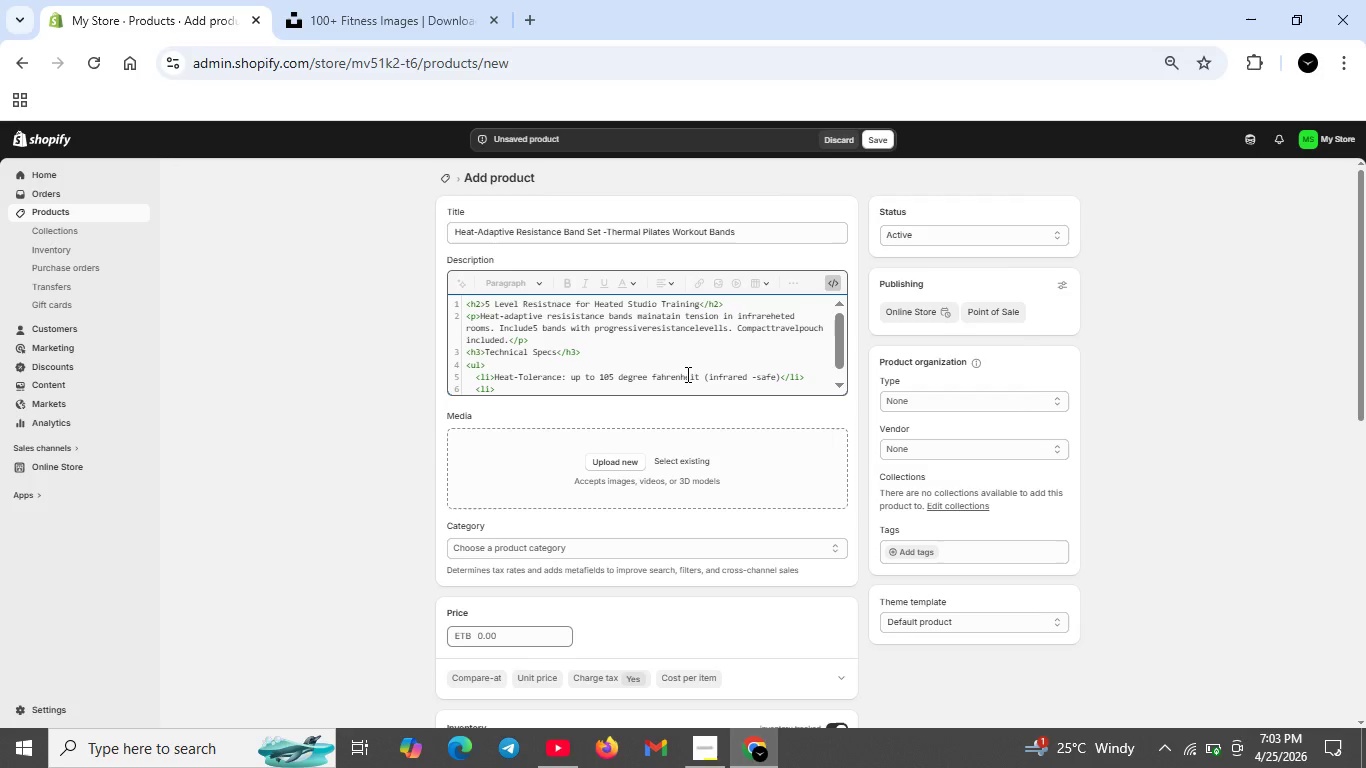 
wait(6.31)
 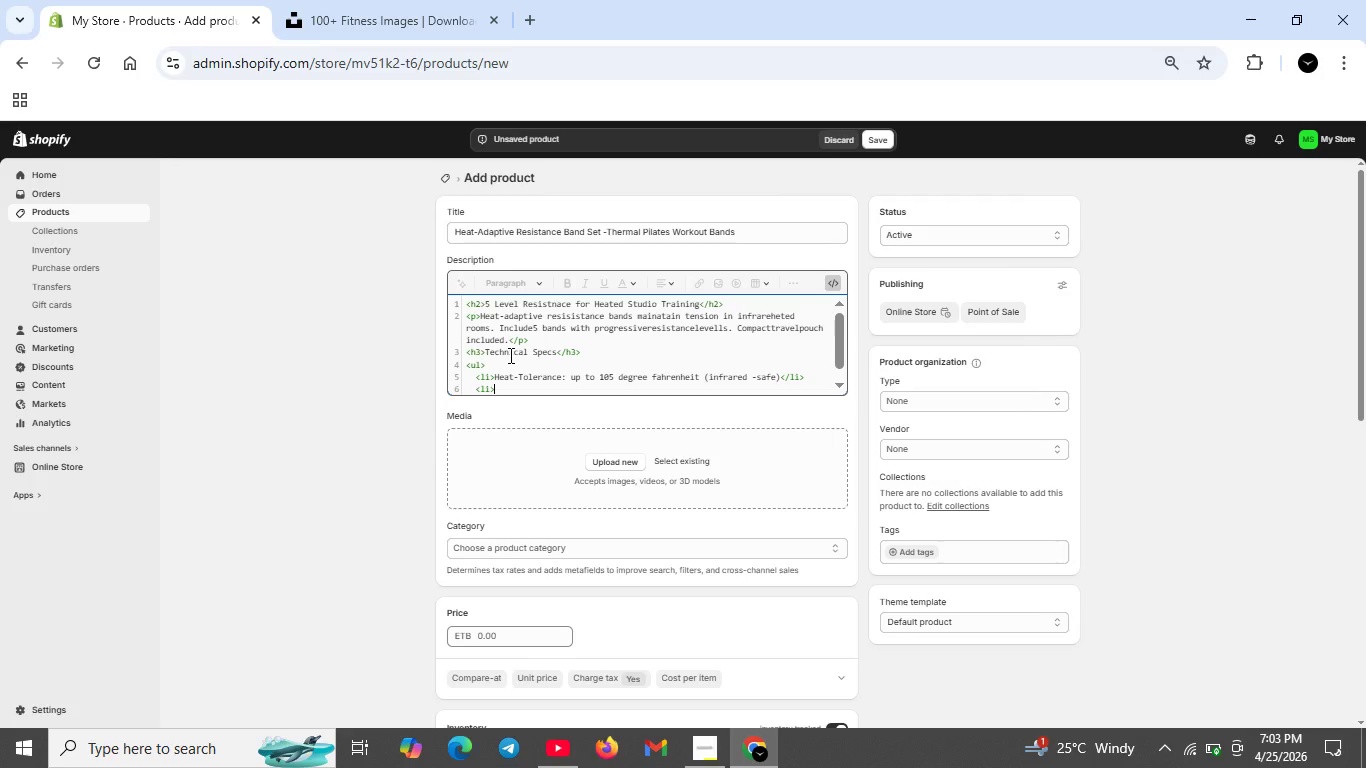 
left_click([709, 379])
 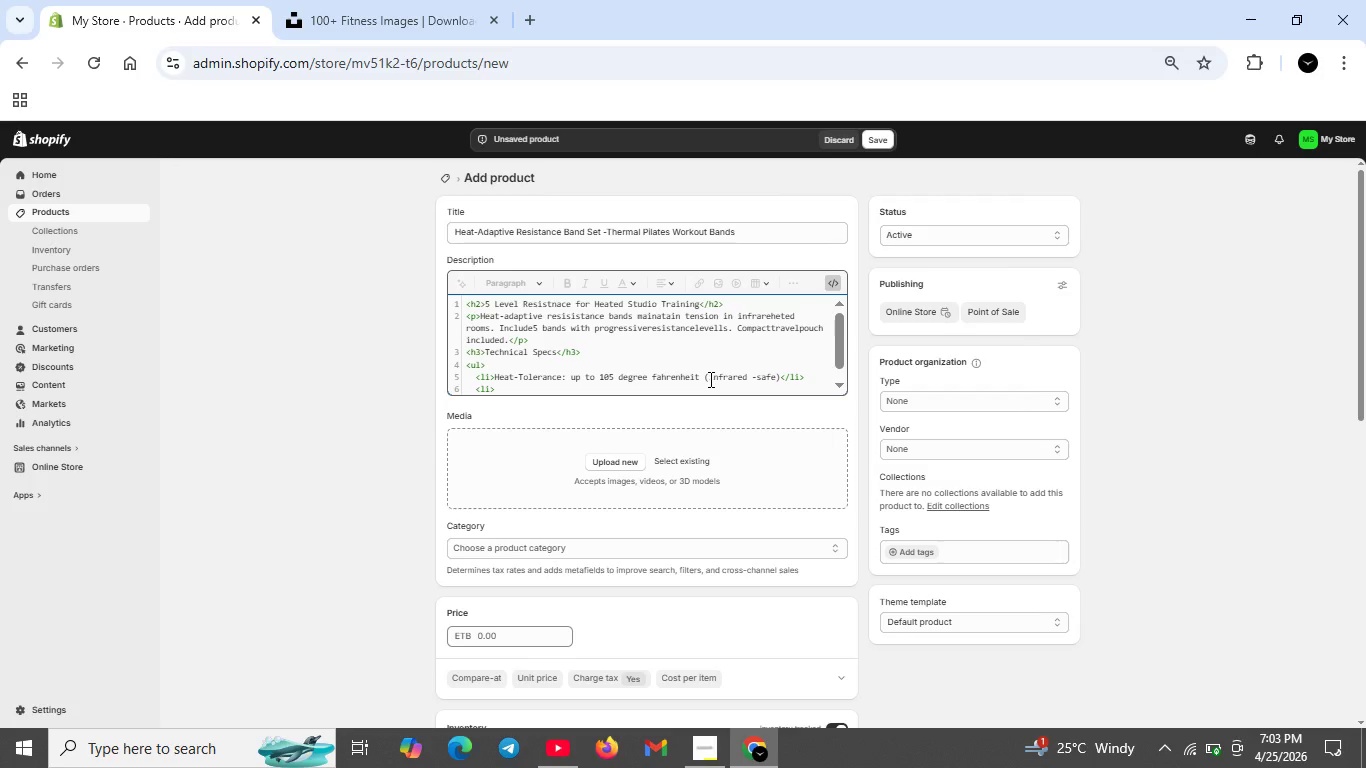 
key(ArrowLeft)
 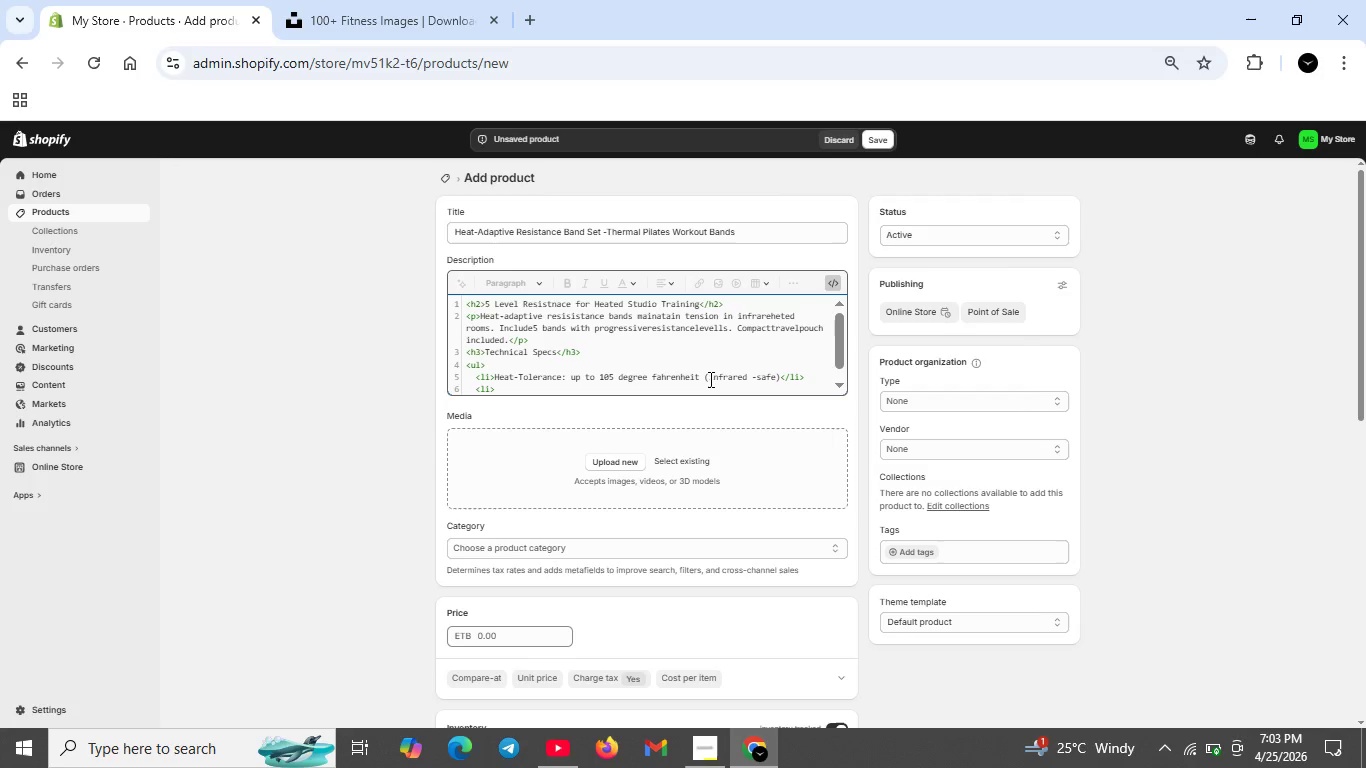 
key(Backspace)
 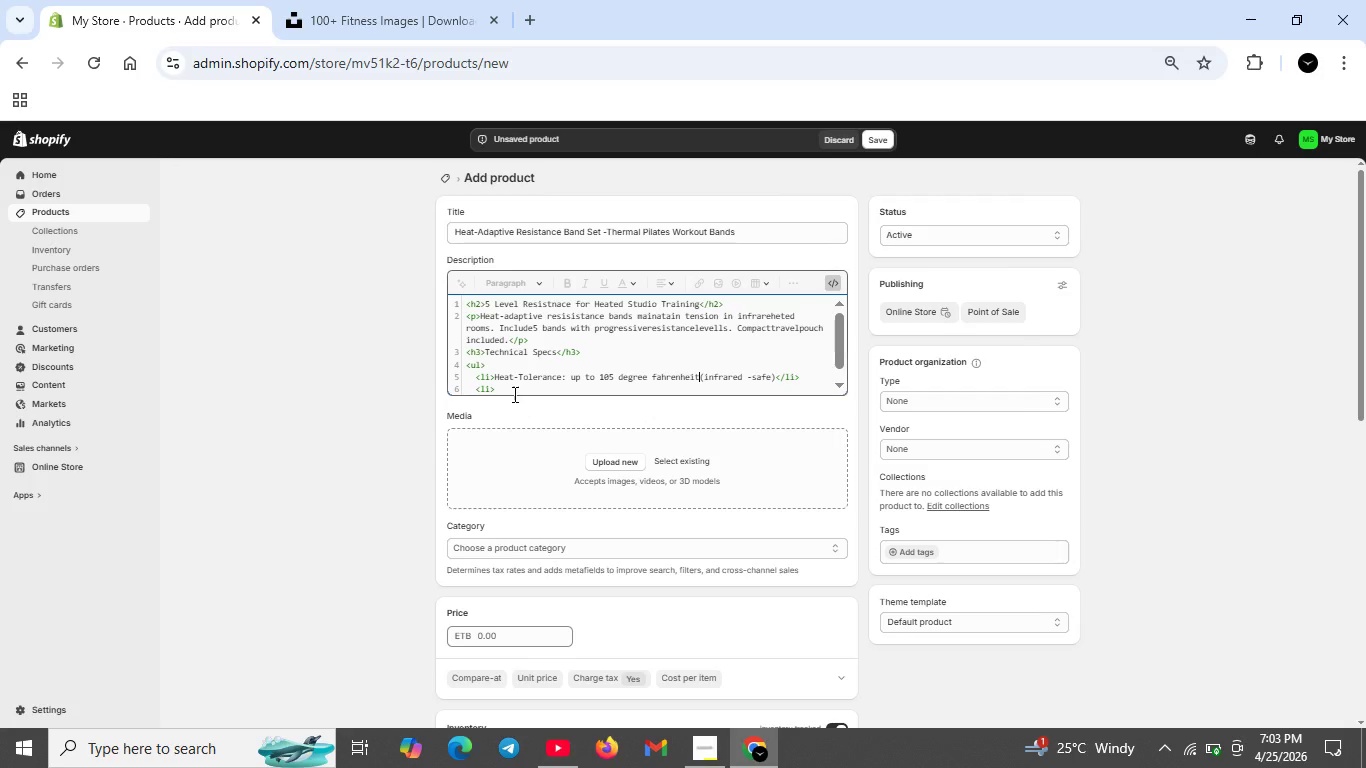 
left_click([512, 394])
 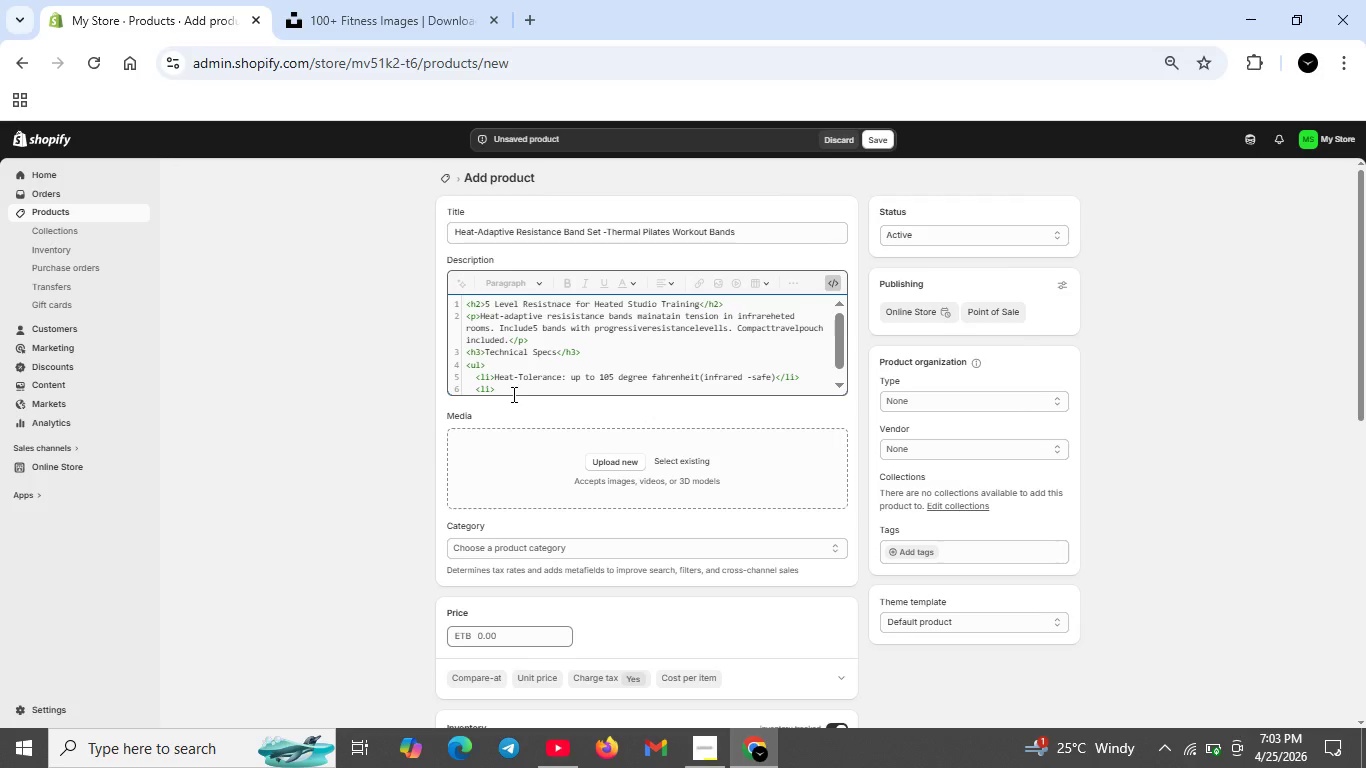 
type(Moisture-wicking:Grade A -Rp)
key(Backspace)
type(apid Dry</li>)
 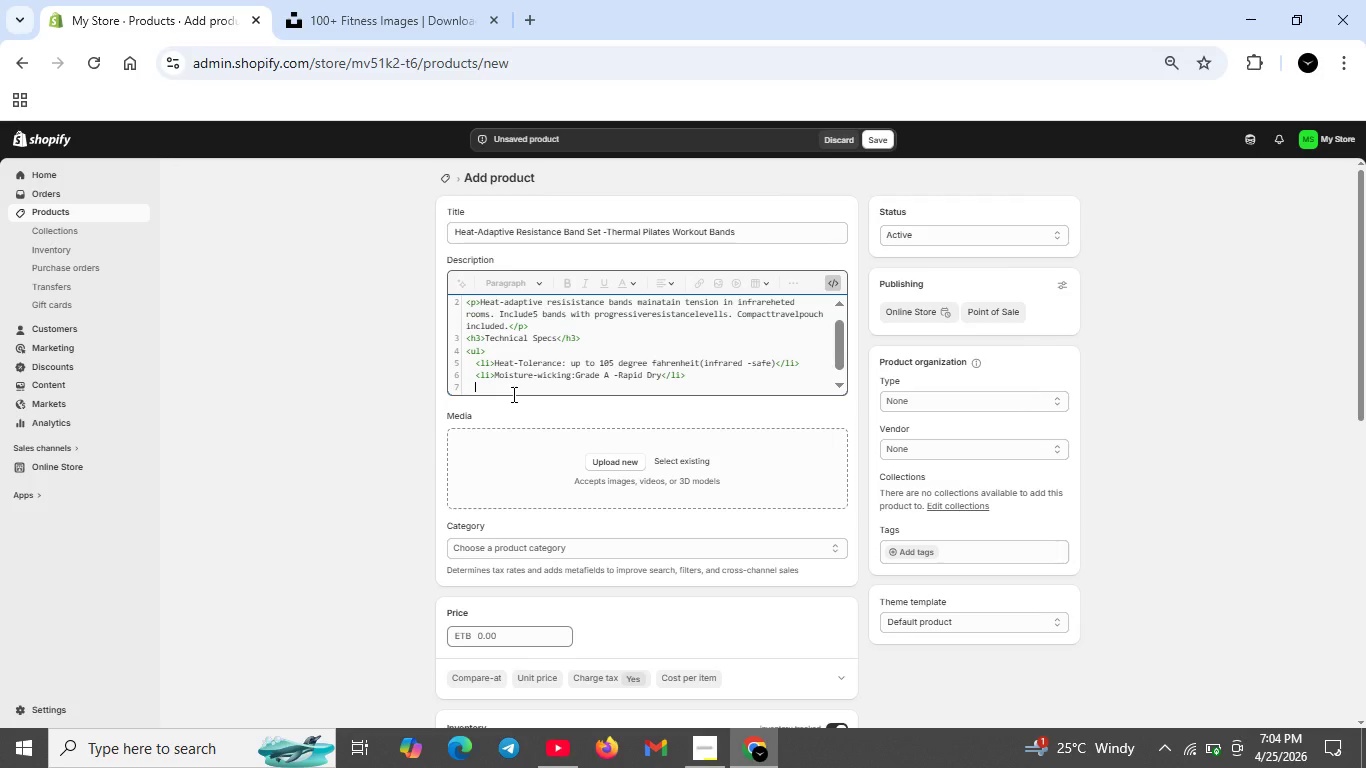 
 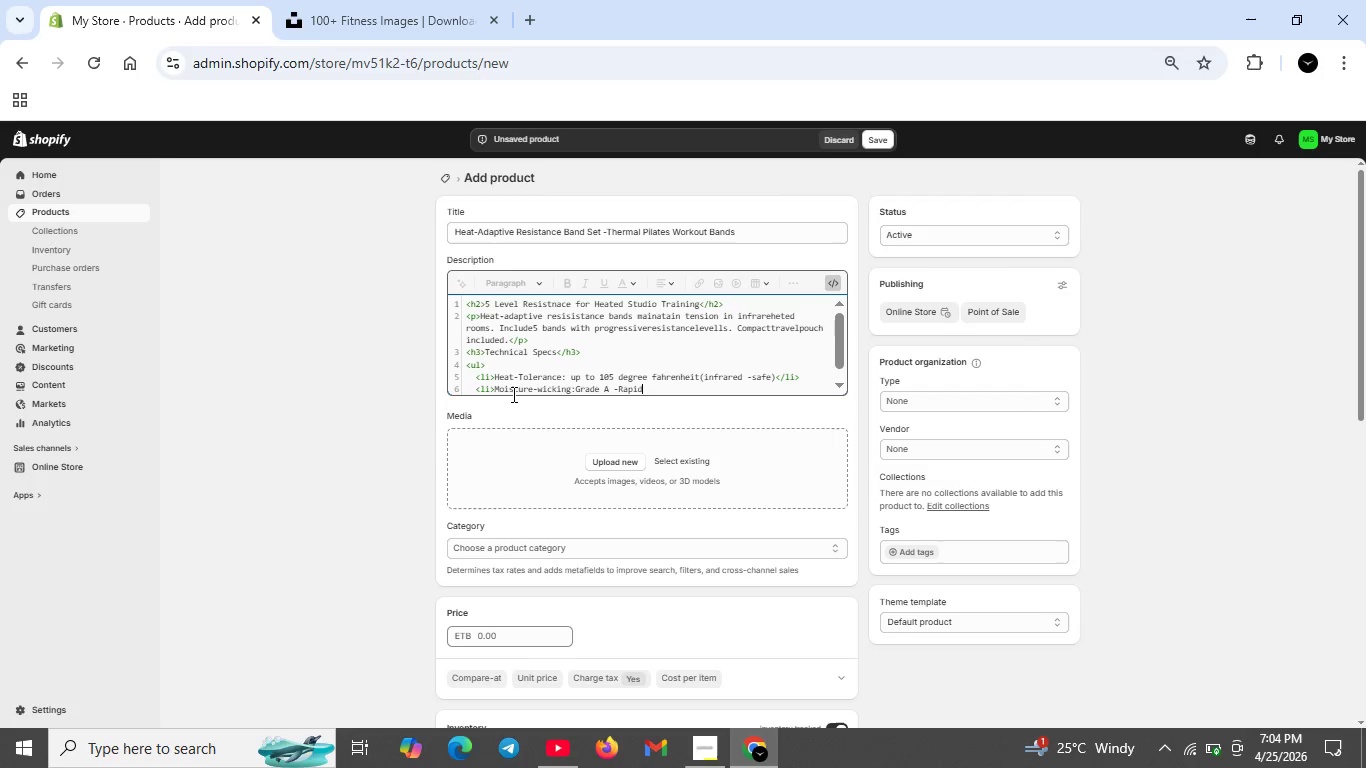 
key(Shift+Enter)
 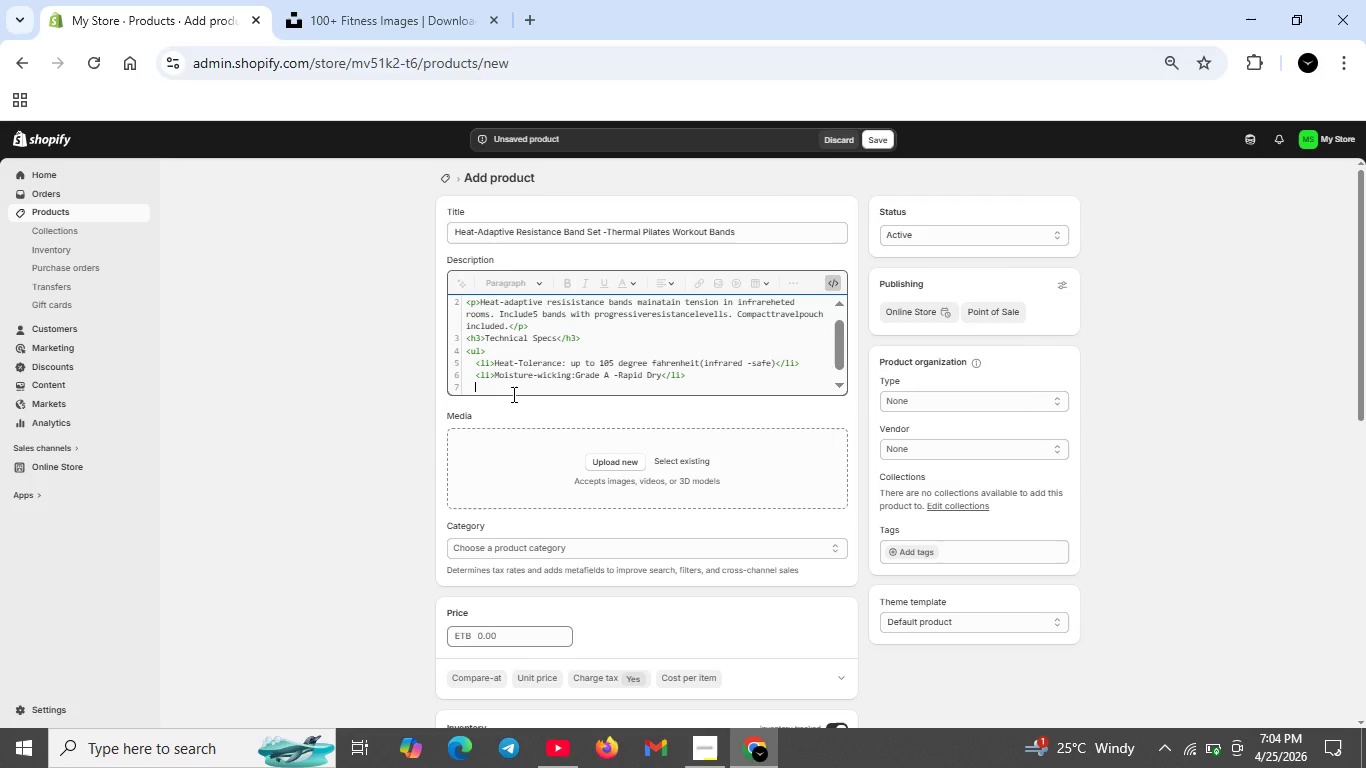 
type(<li>Material:Nar)
key(Backspace)
type(tural latex with thrmal)
 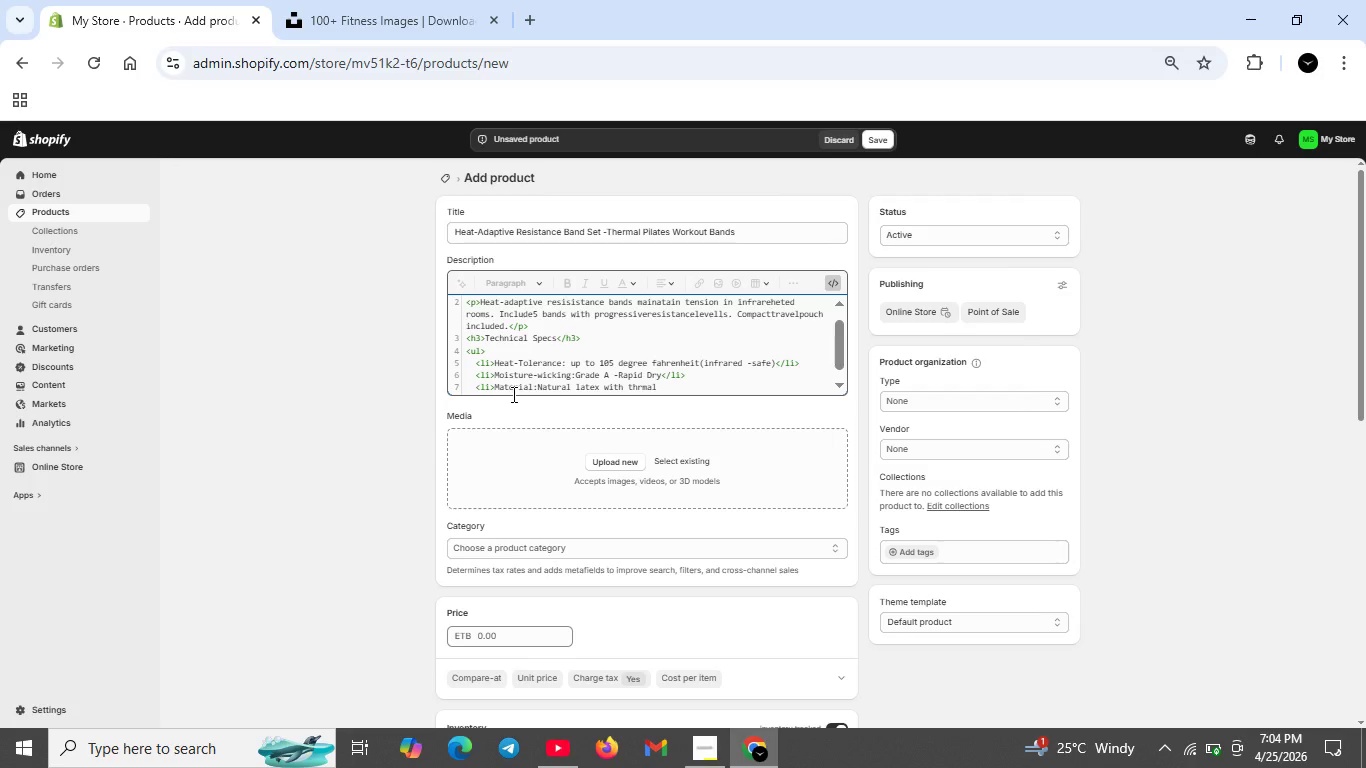 
key(ArrowLeft)
 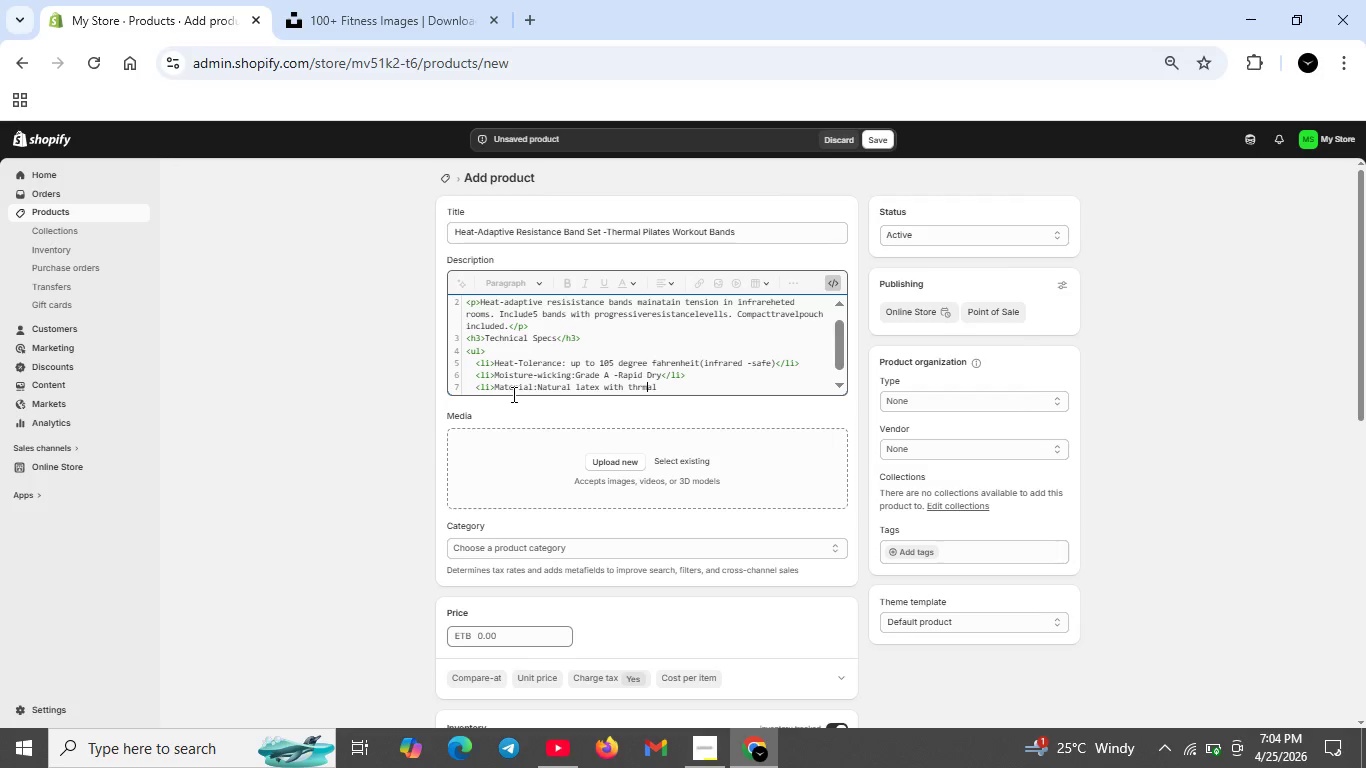 
key(ArrowLeft)
 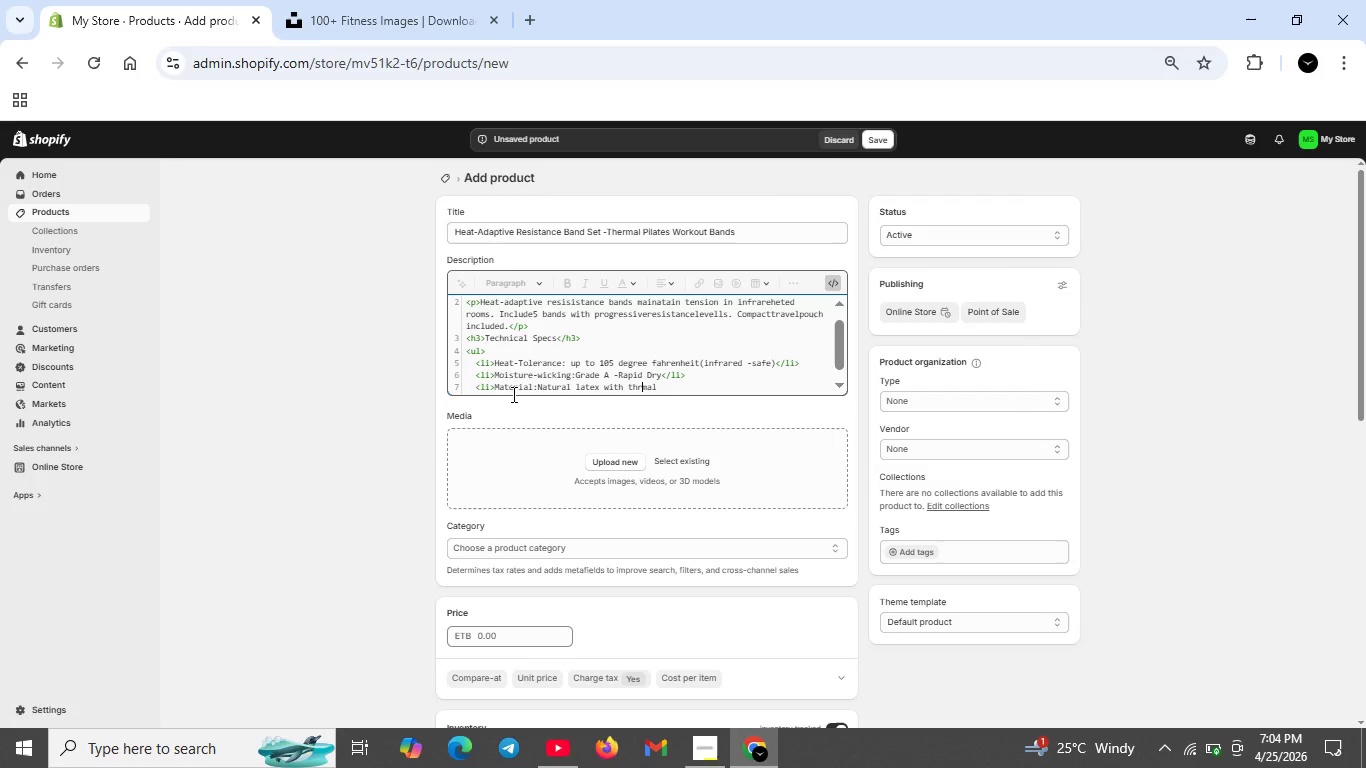 
key(ArrowLeft)
 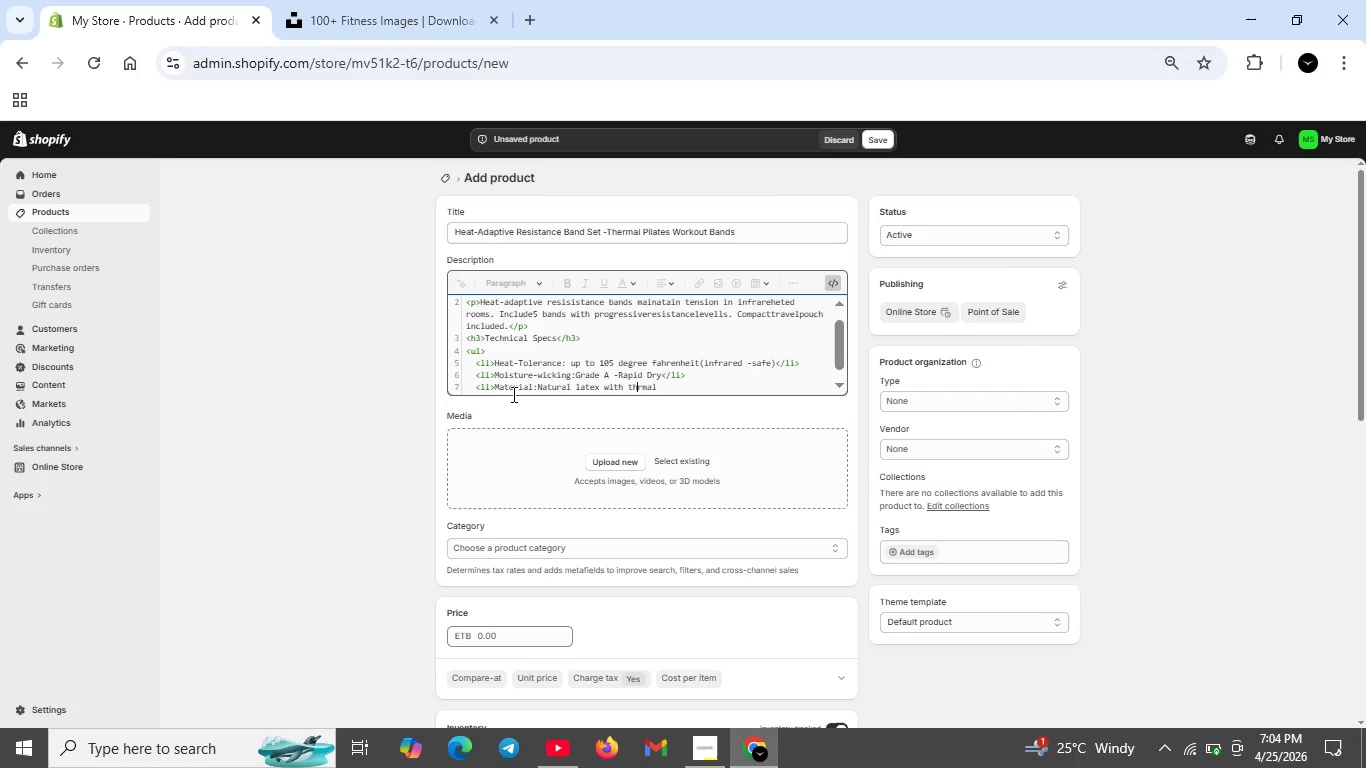 
key(ArrowLeft)
 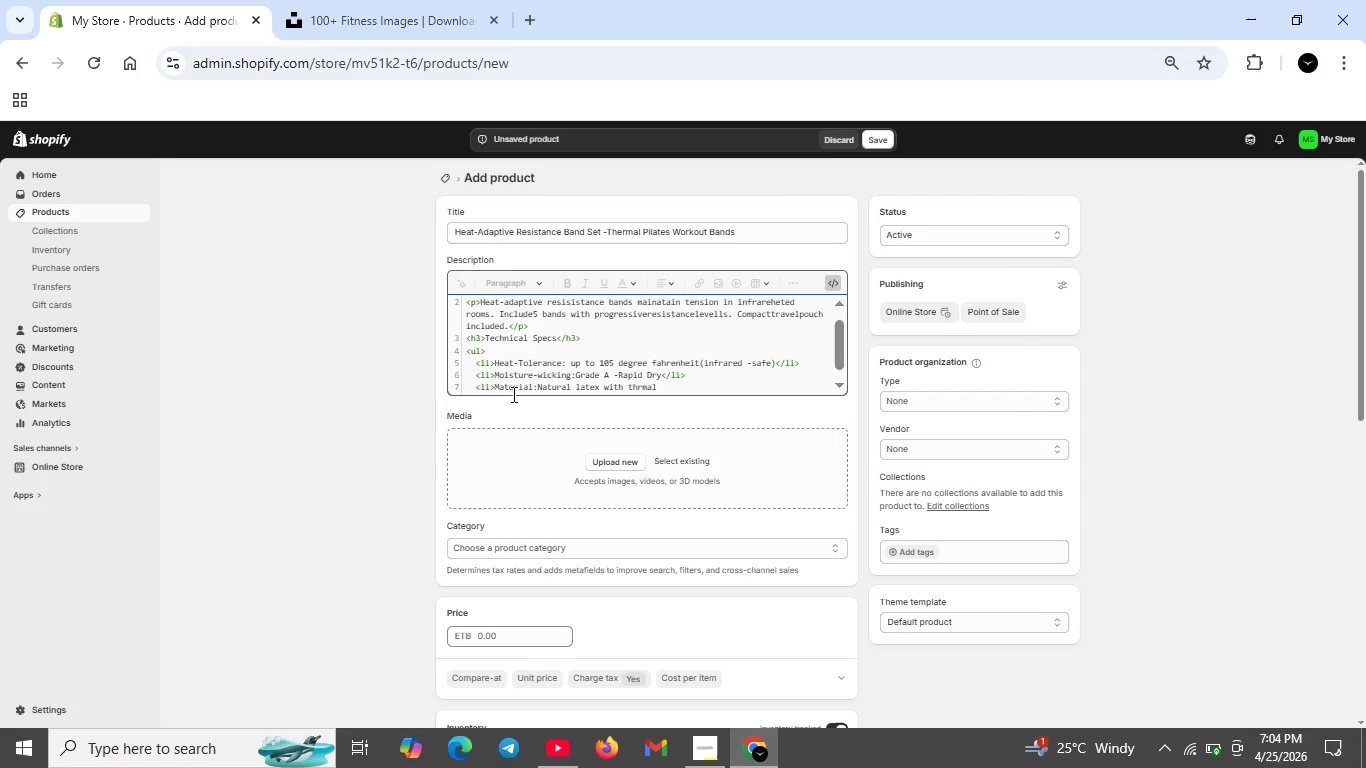 
key(E)
 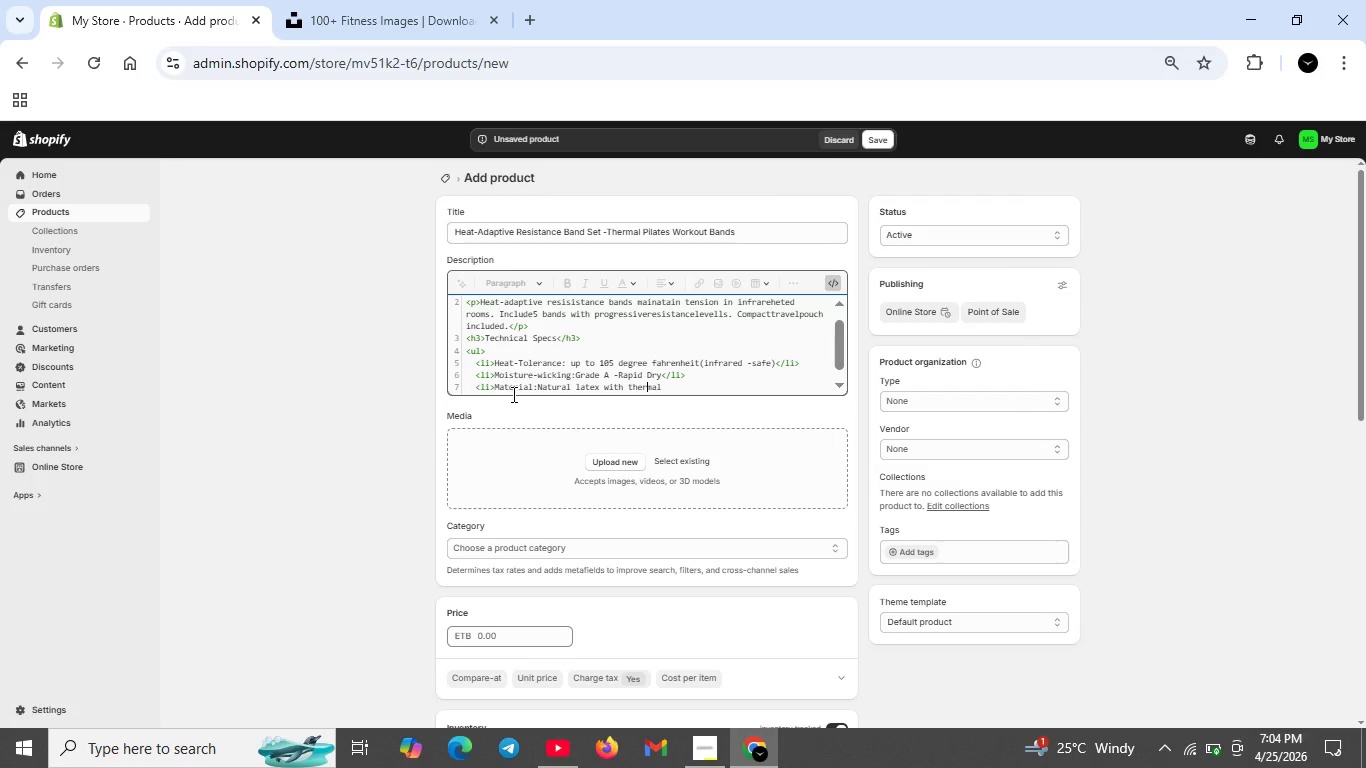 
key(ArrowRight)
 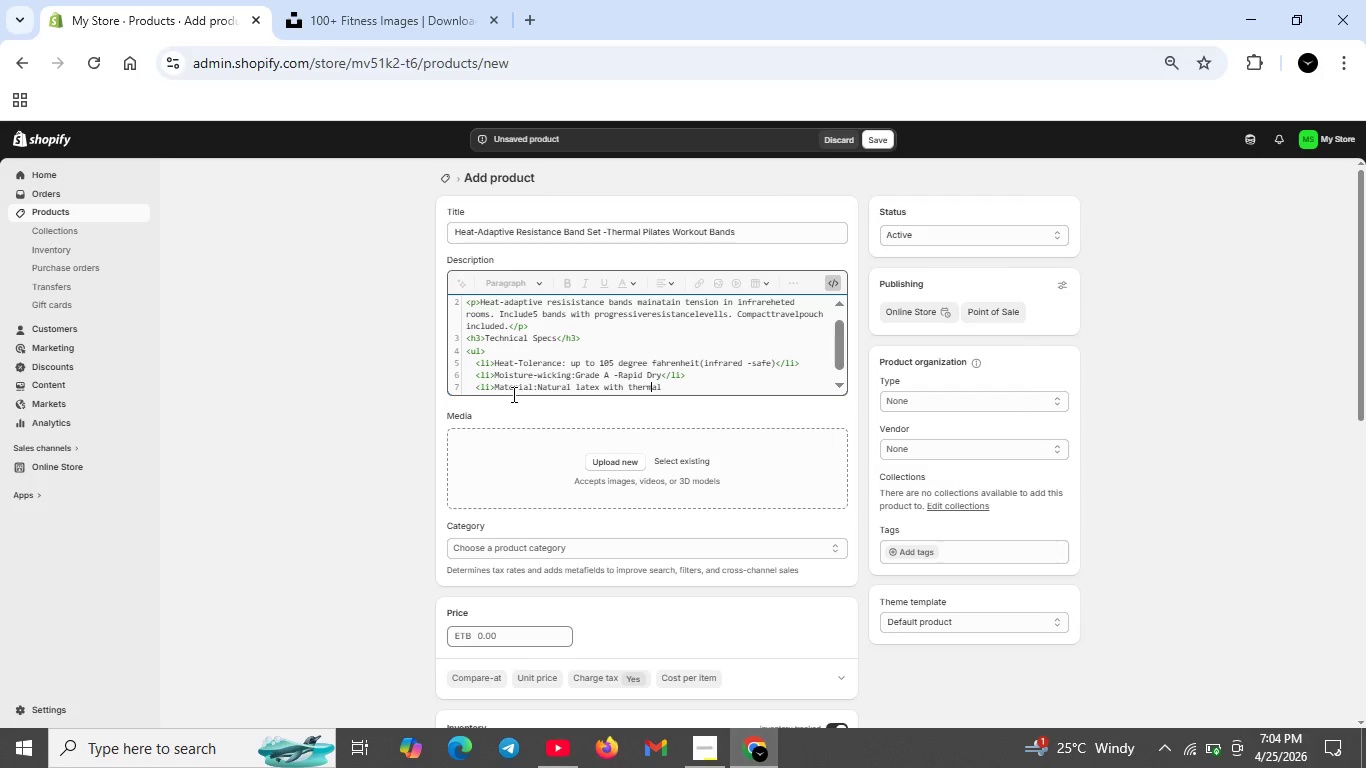 
key(ArrowRight)
 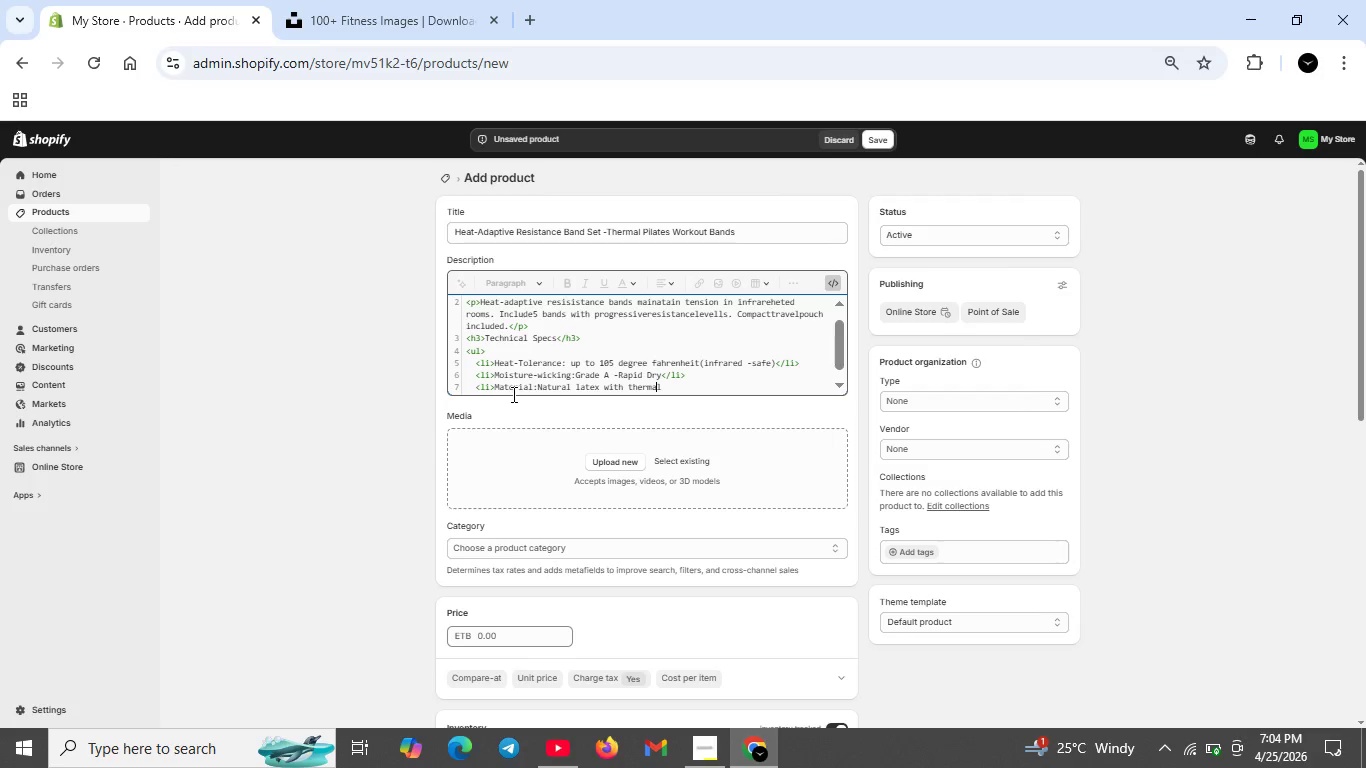 
key(ArrowRight)
 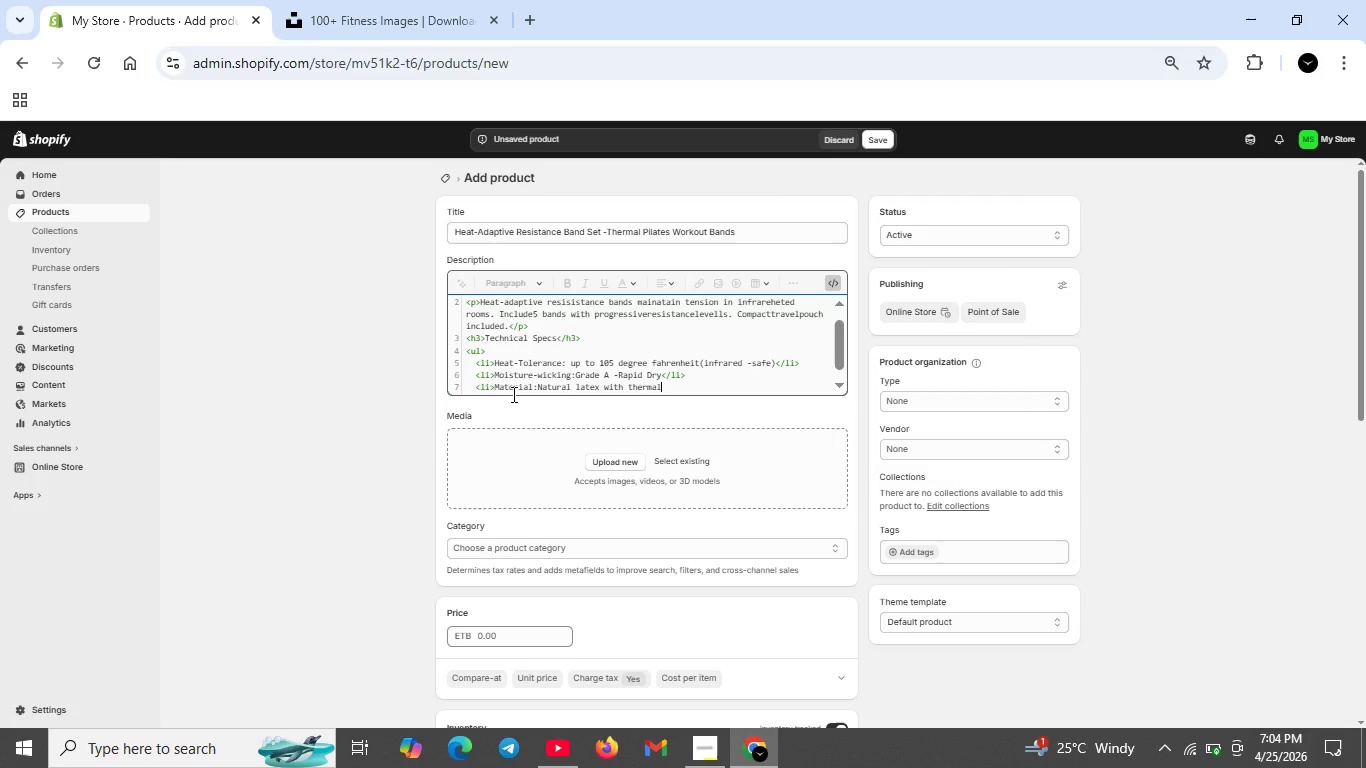 
key(ArrowRight)
 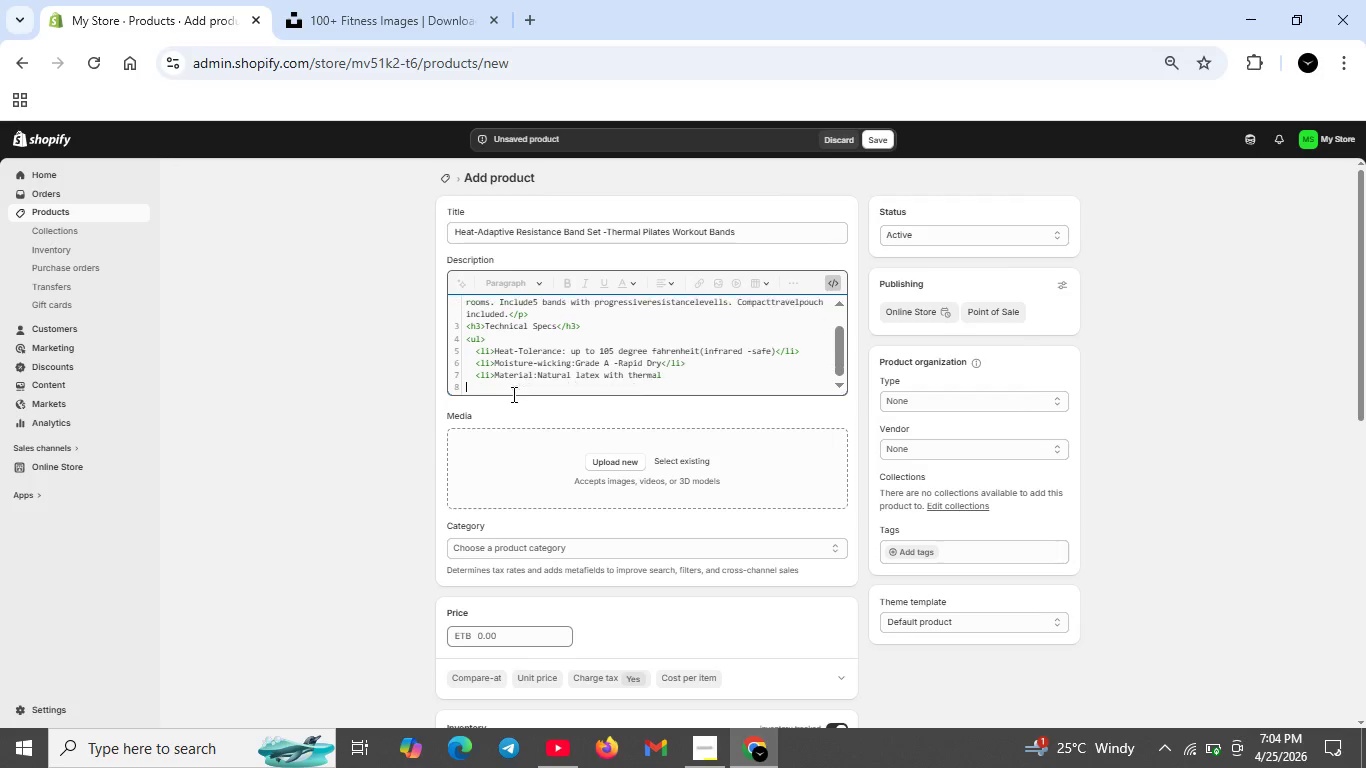 
key(ArrowRight)
 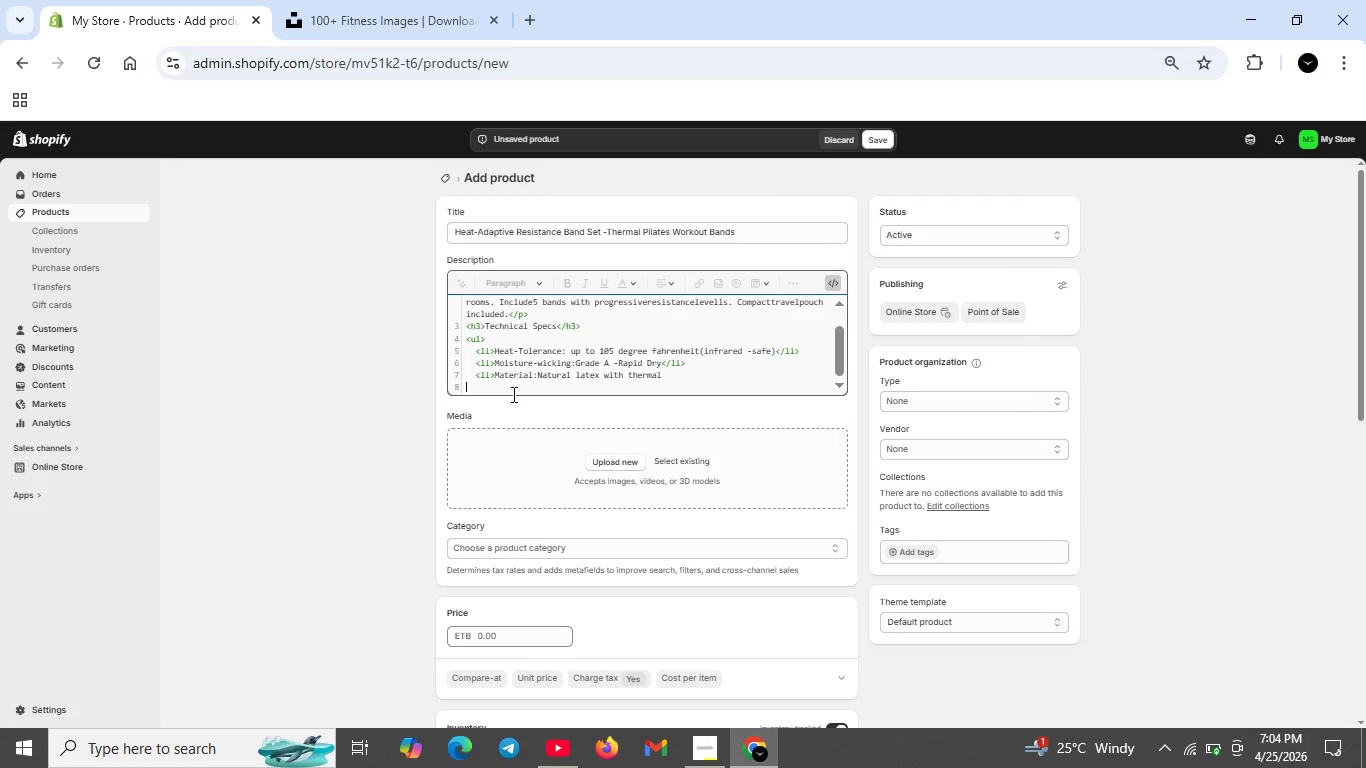 
key(Backspace)
key(Backspace)
type(l -stable coating</li>)
 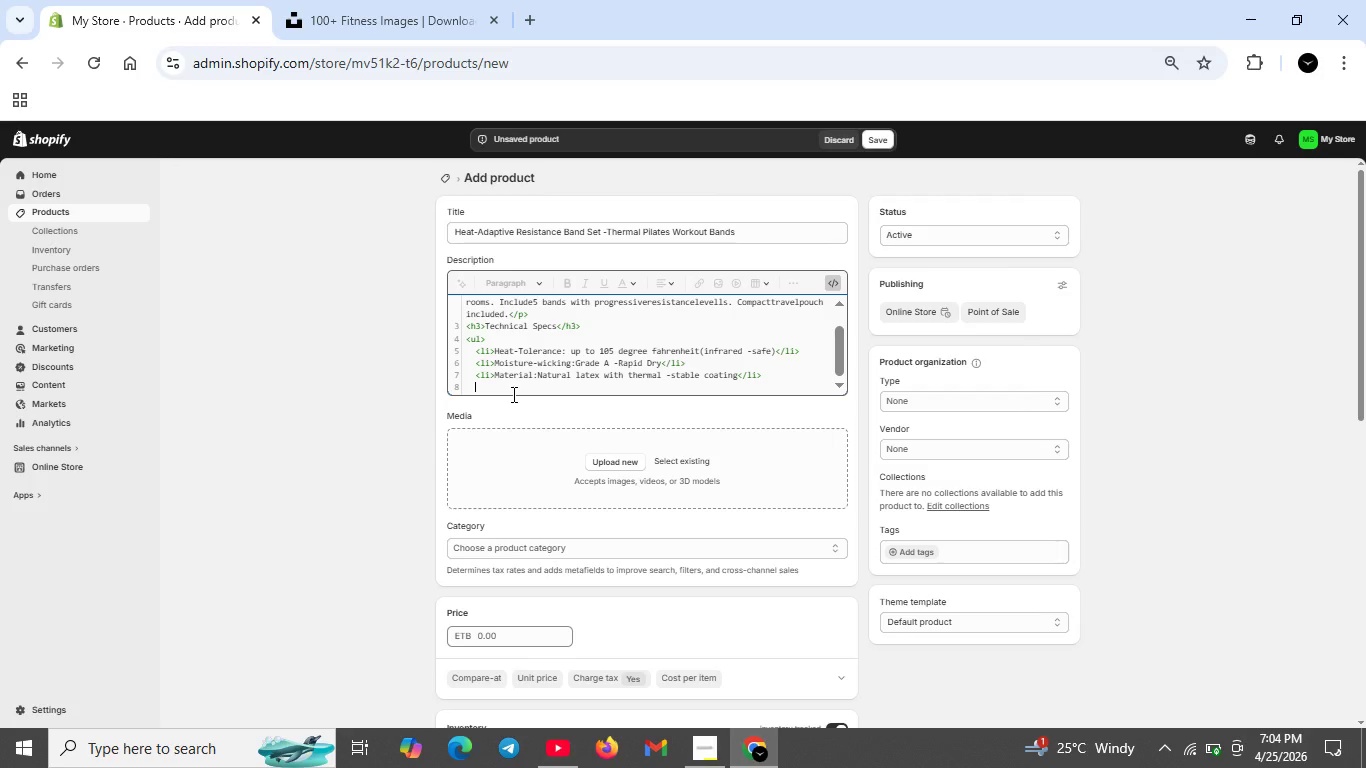 
 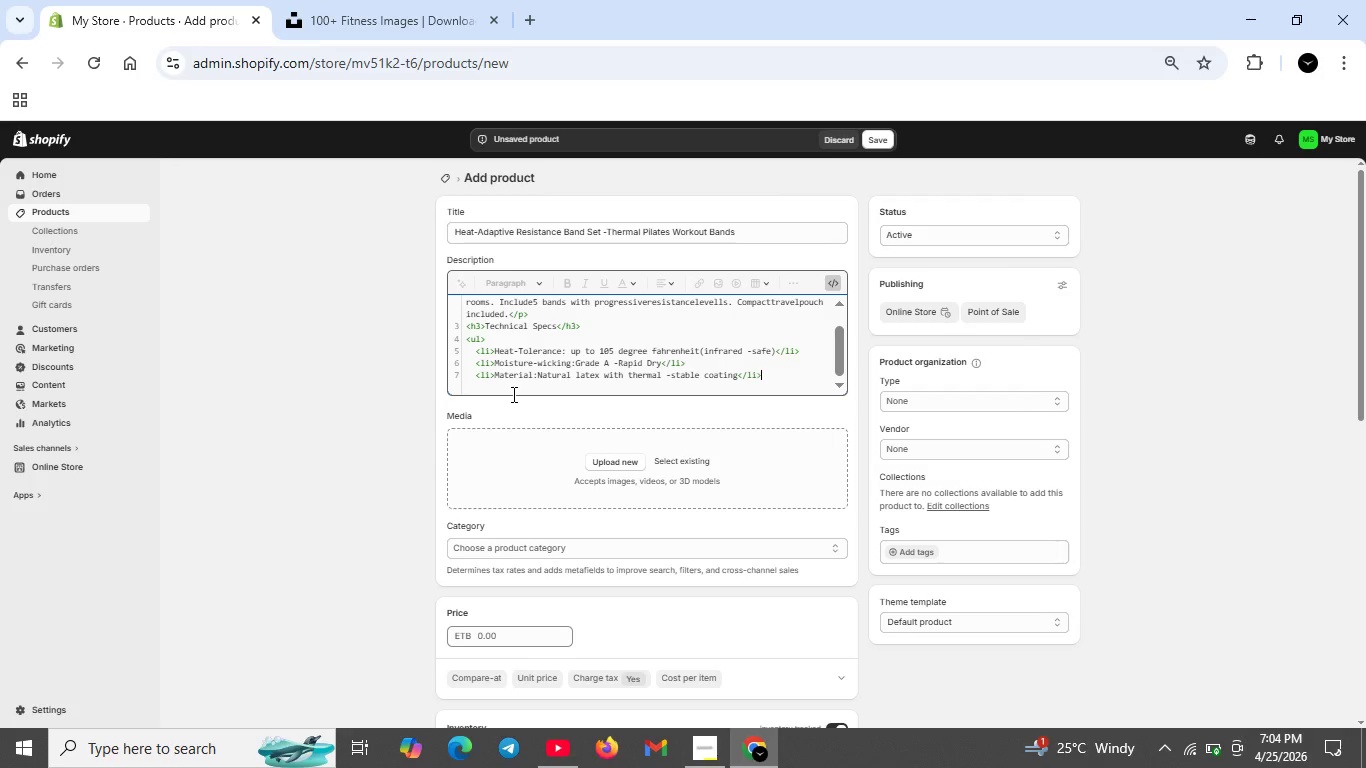 
key(Shift+Enter)
 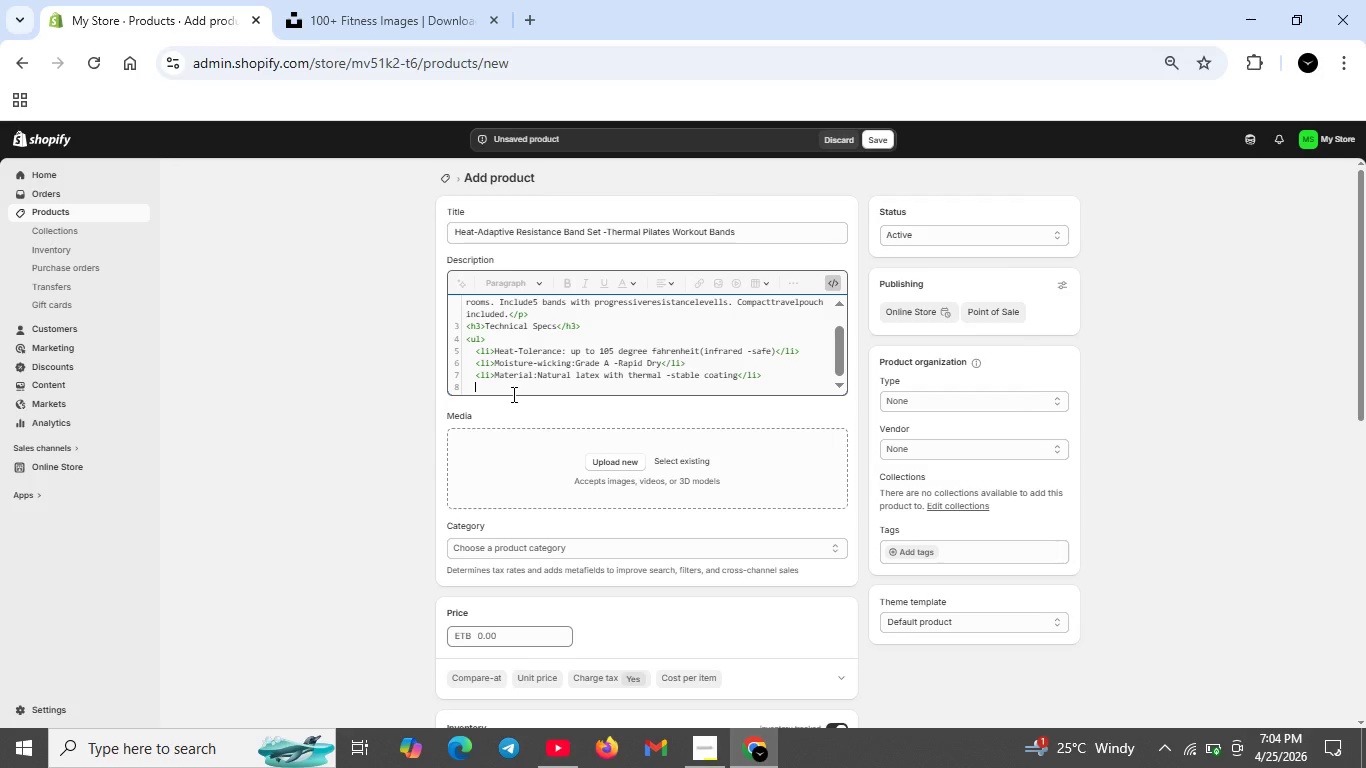 
type(<li>Set of 5 bands(X-light, Light, Meiu)
key(Backspace)
key(Backspace)
type(dium, eavy)
 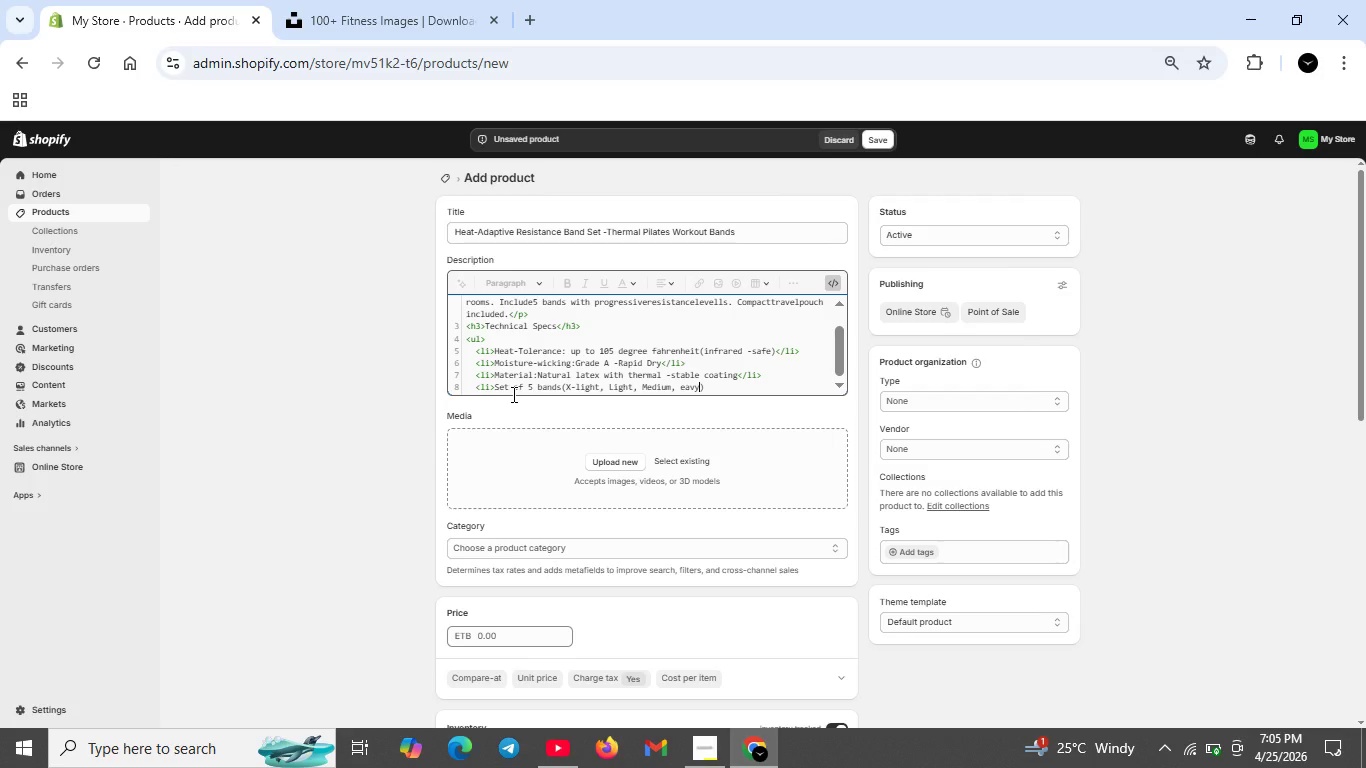 
key(ArrowLeft)
 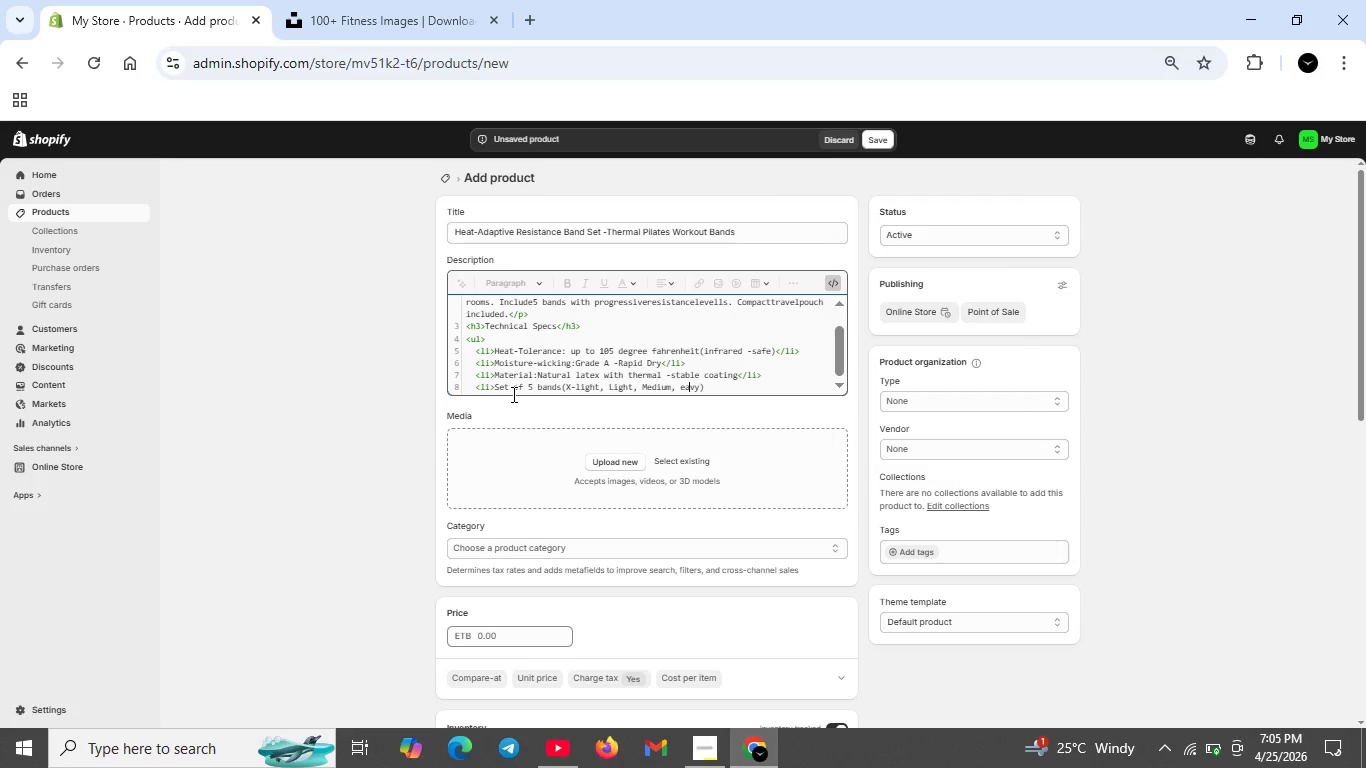 
key(ArrowLeft)
 